 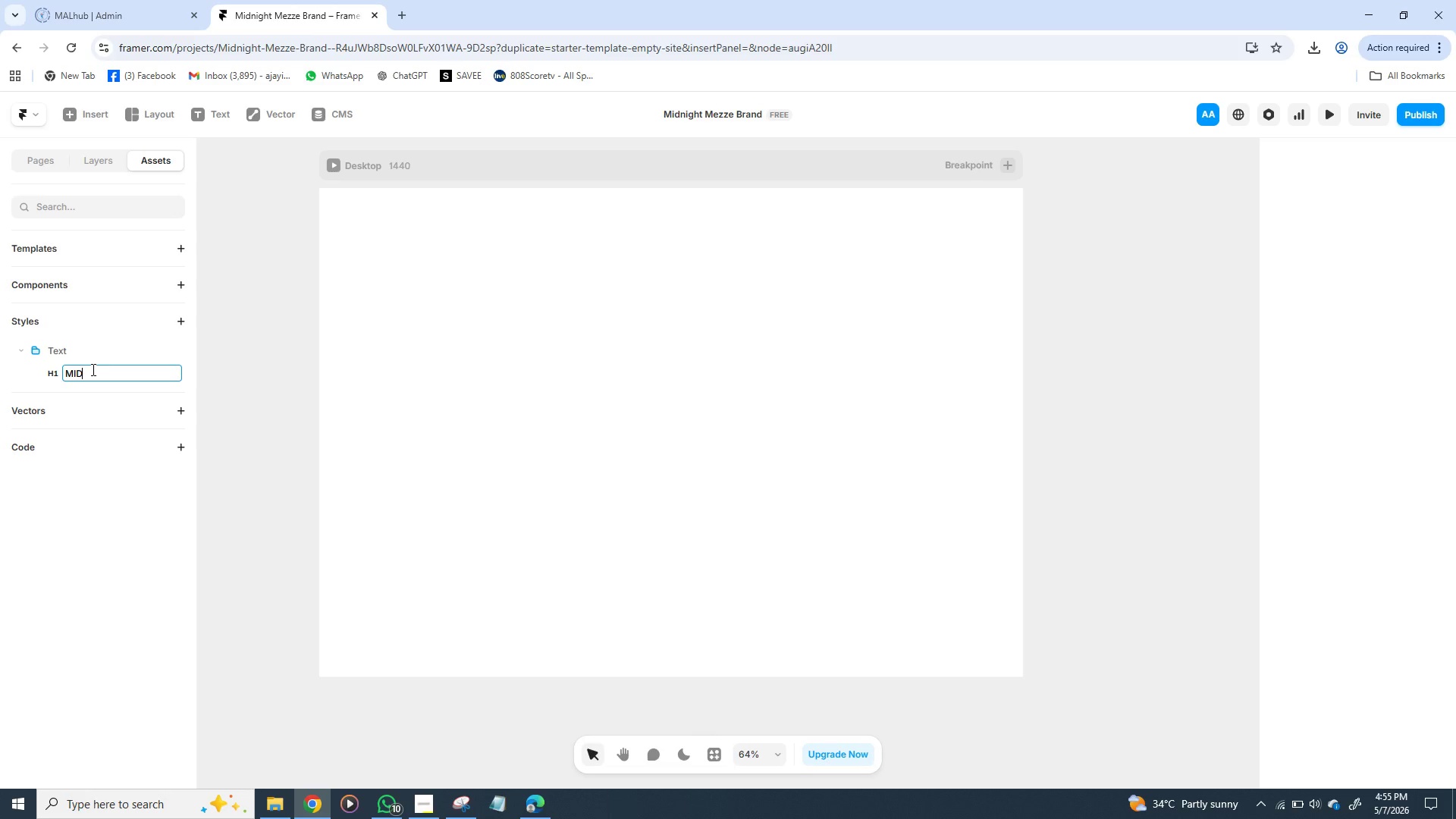 
key(Backspace)
type(NDNIGHT)
 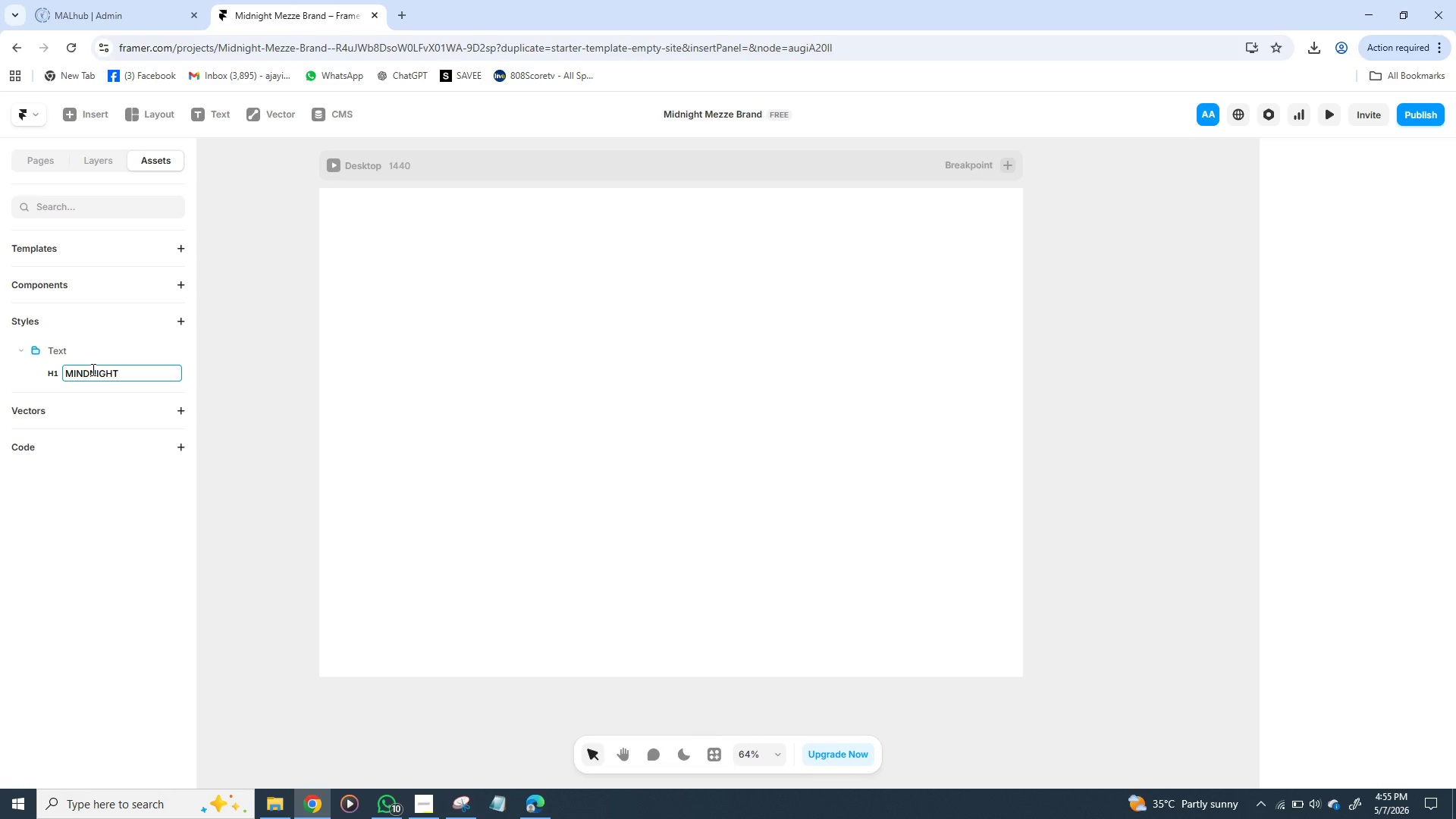 
wait(27.73)
 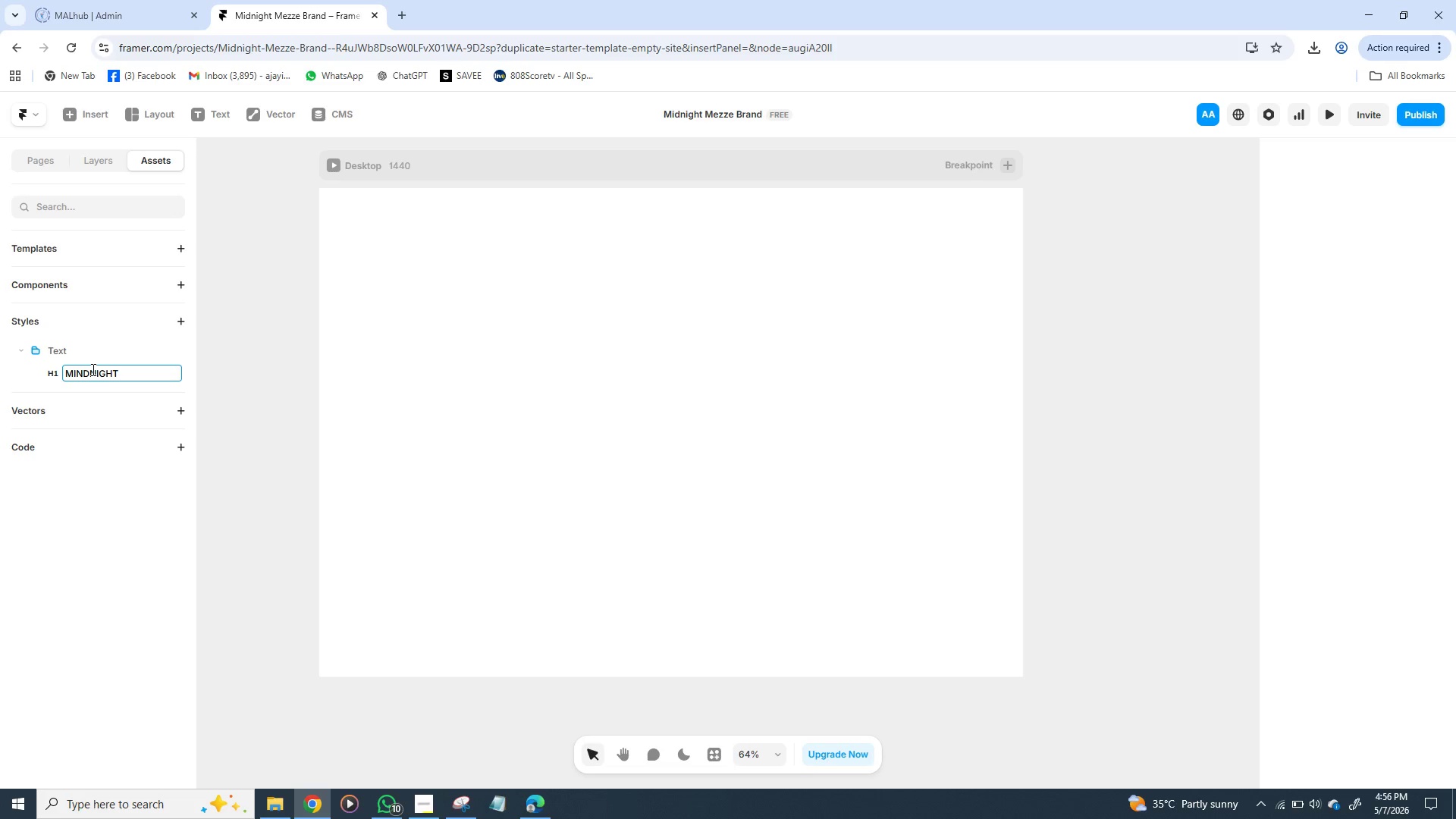 
key(Enter)
 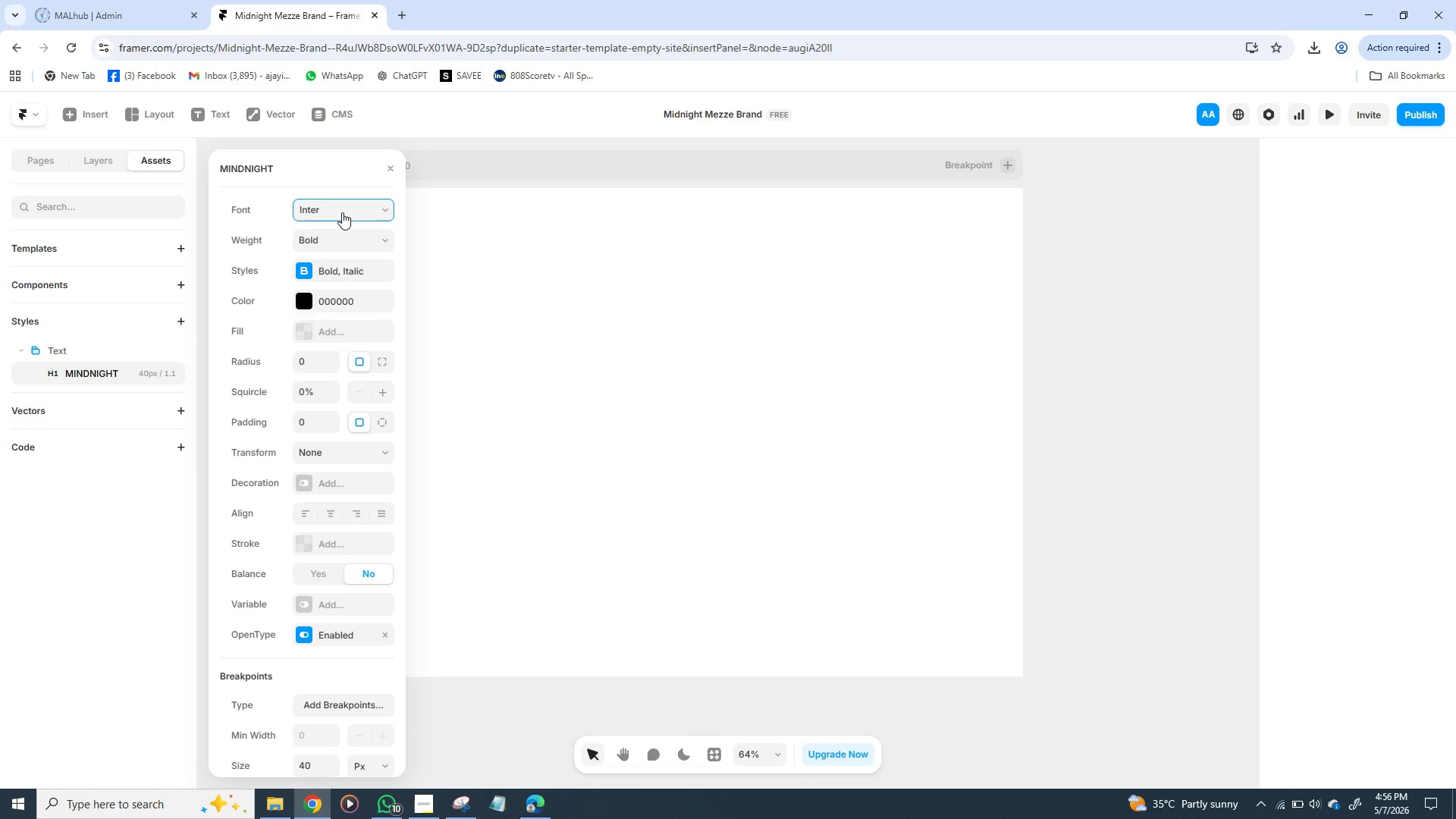 
left_click([340, 211])
 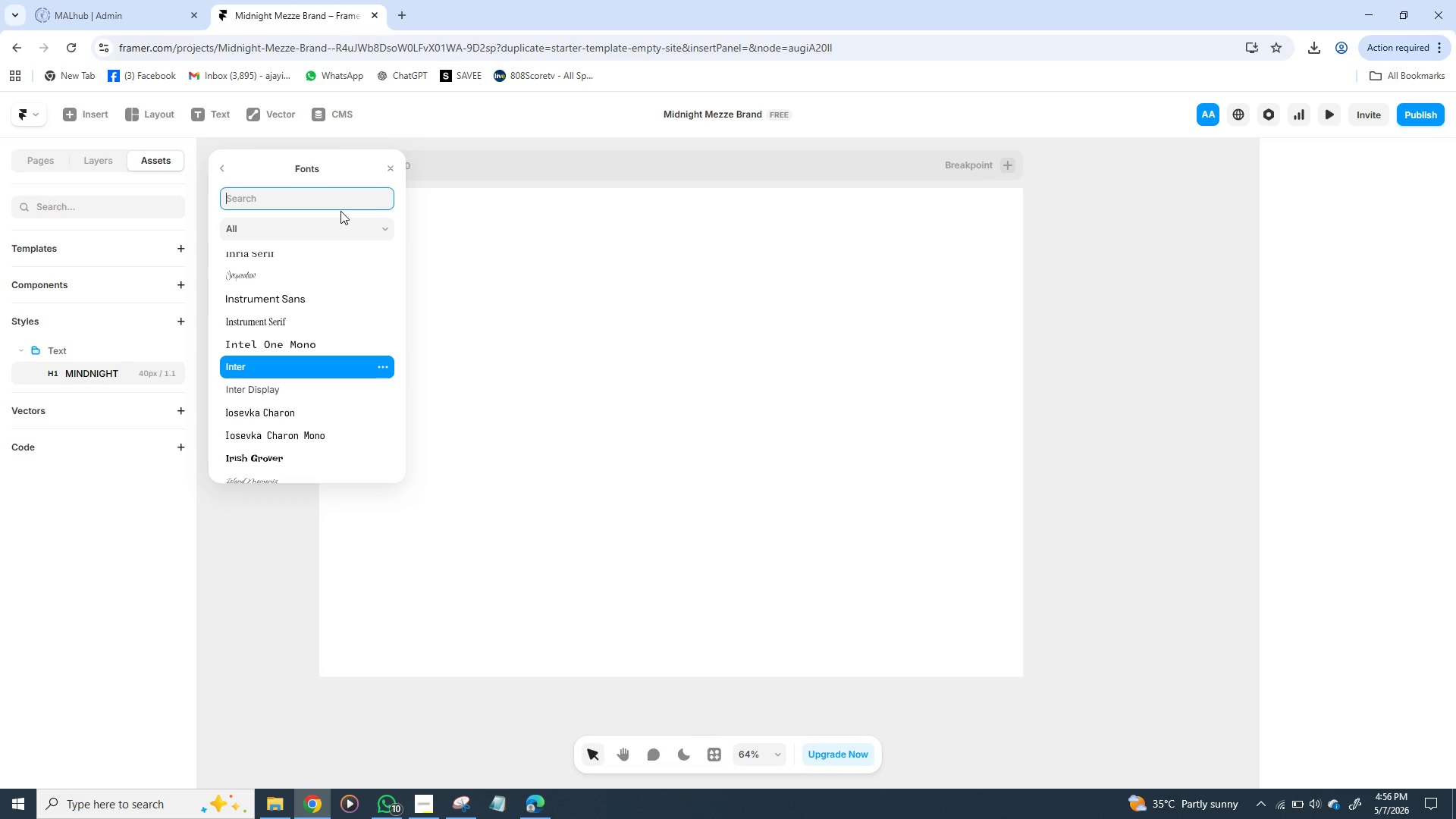 
wait(5.16)
 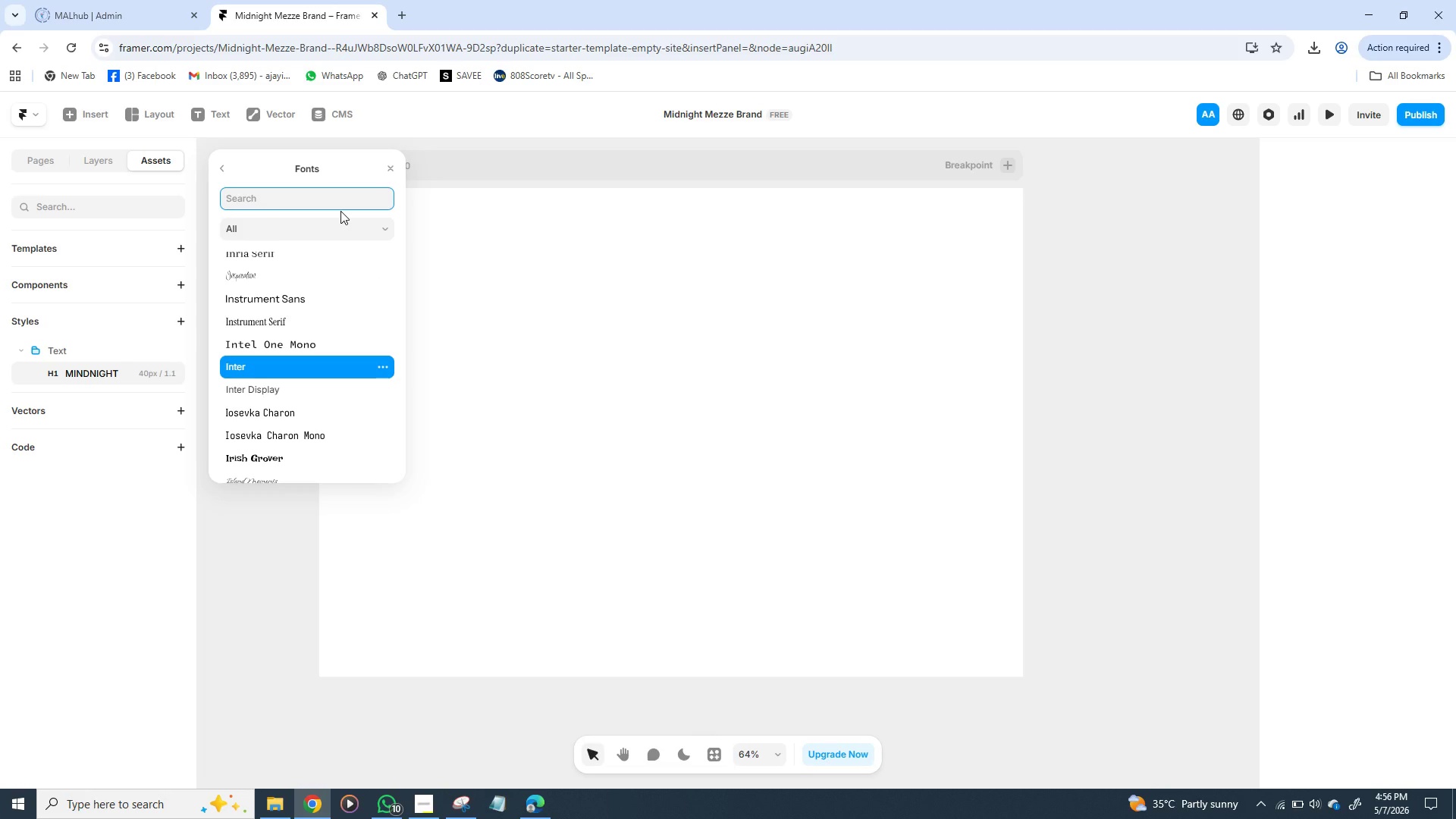 
type(c0)
key(Backspace)
type(or)
 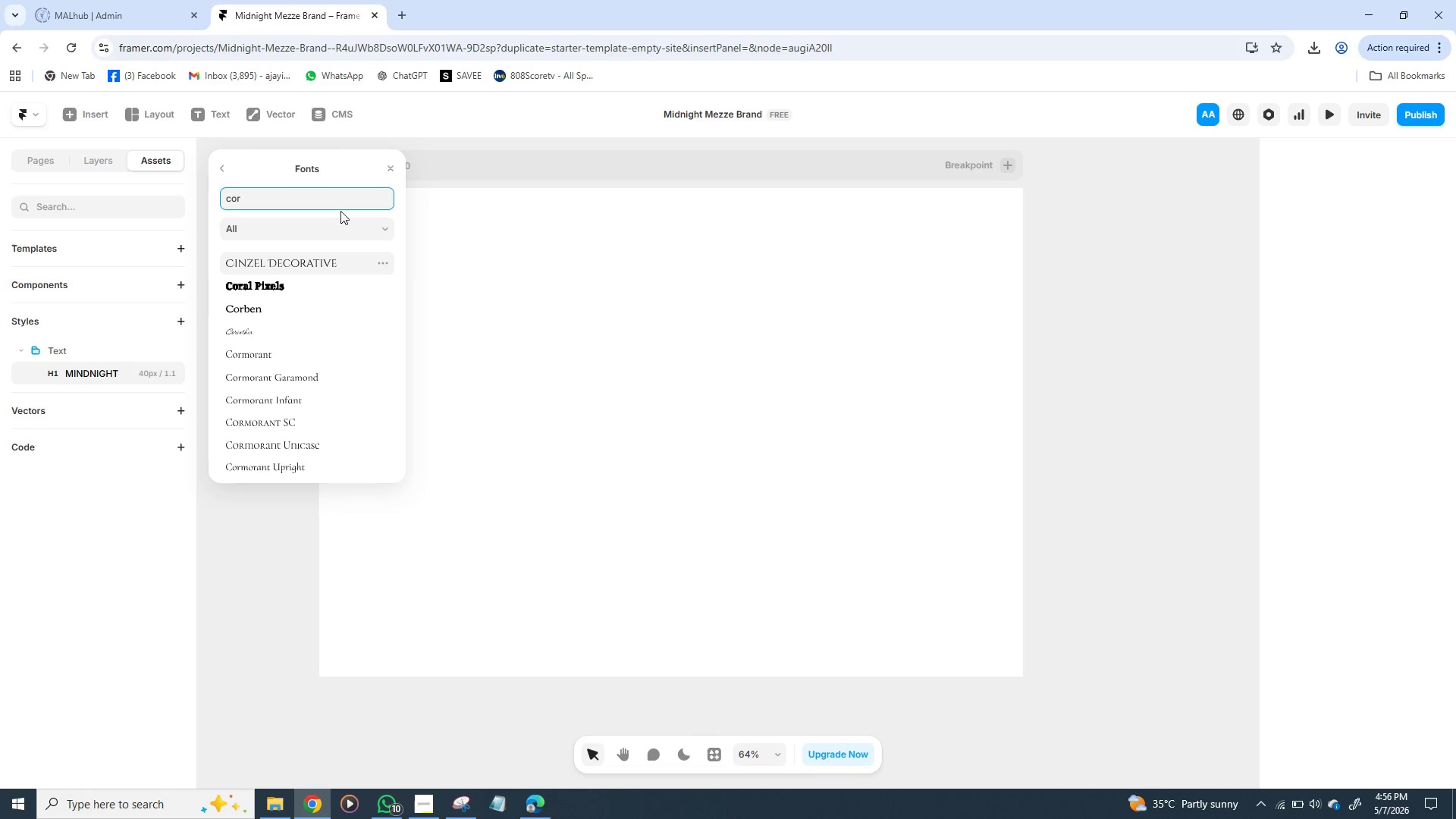 
mouse_move([295, 381])
 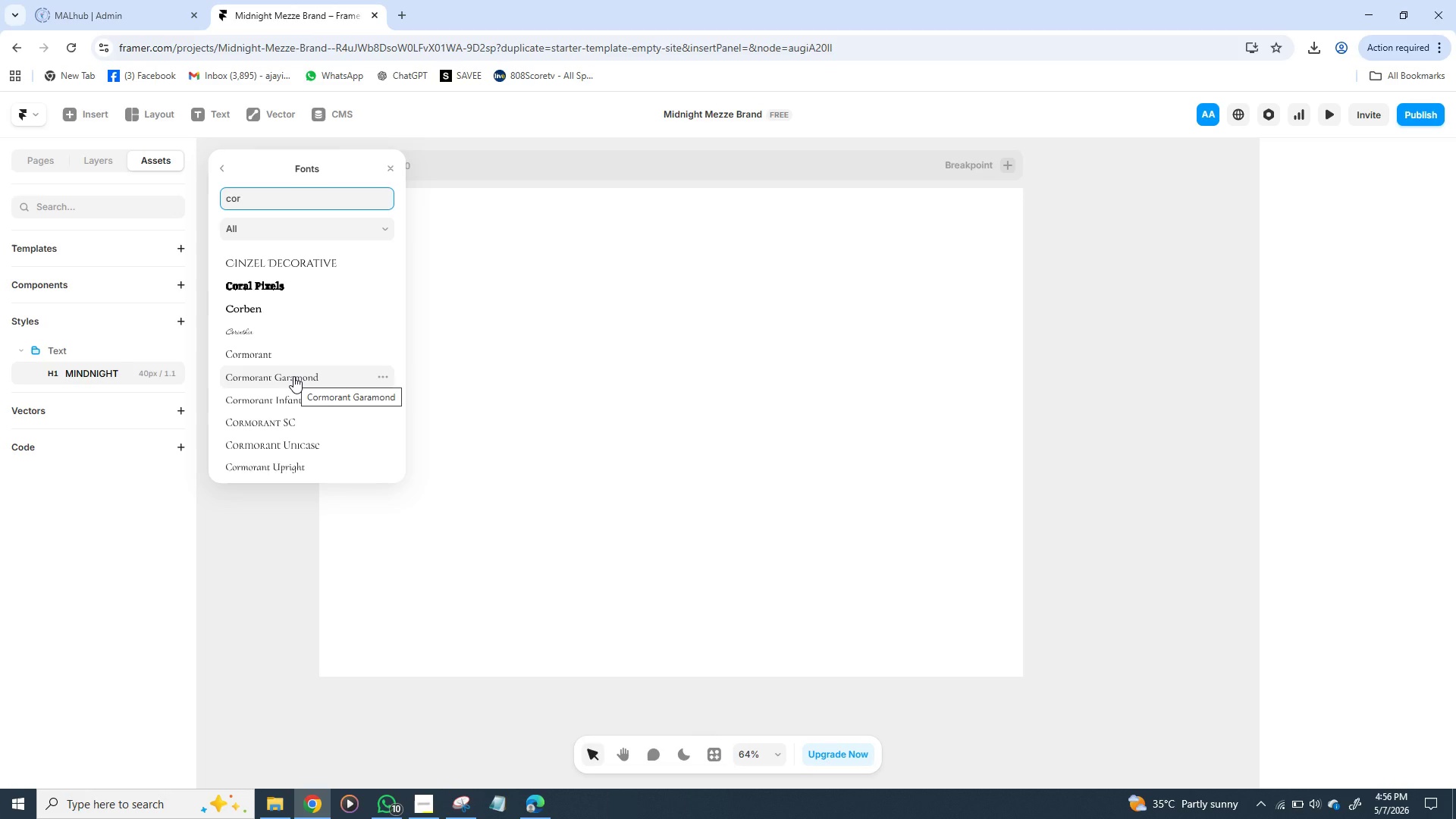 
left_click([293, 376])
 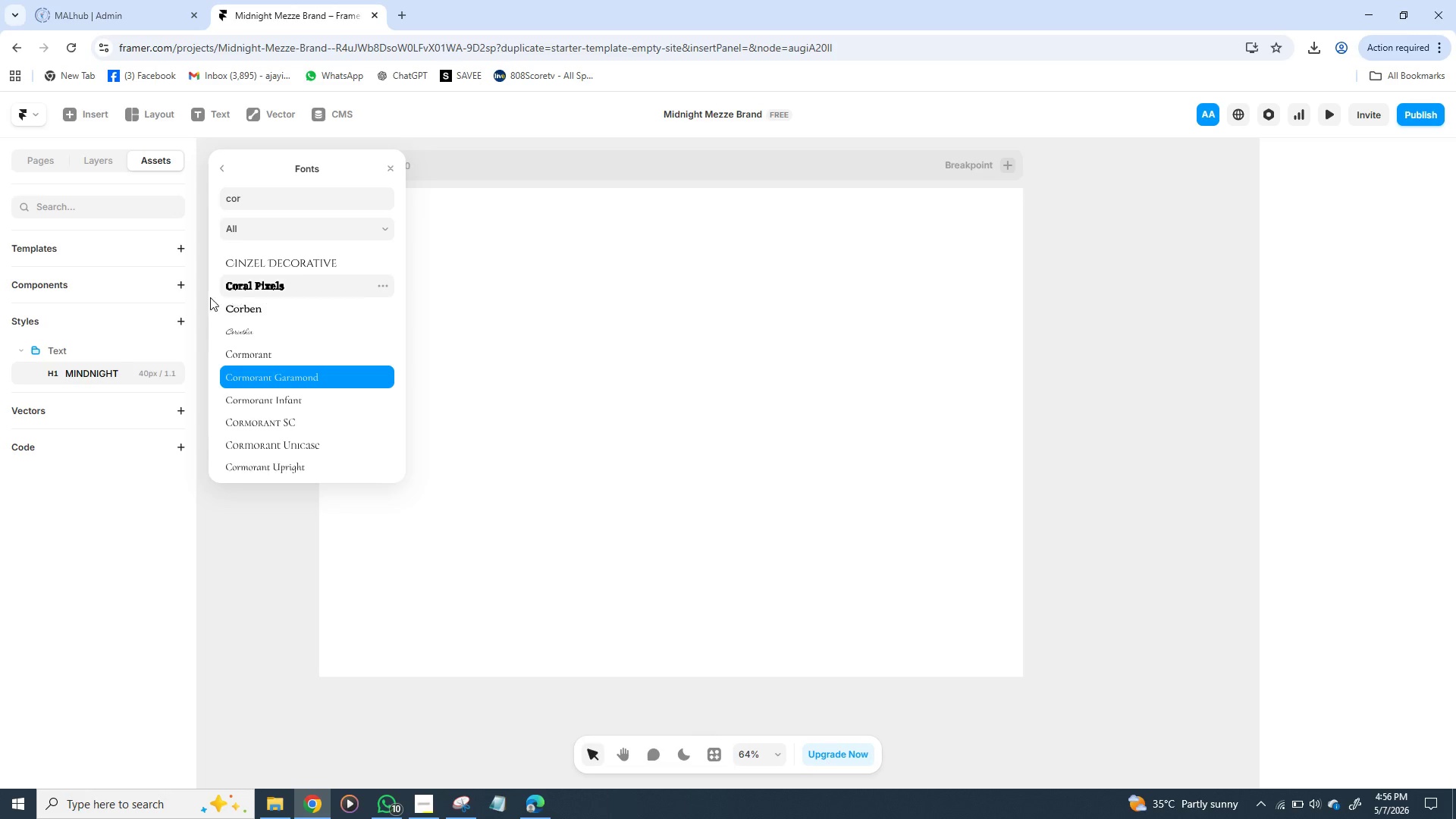 
wait(5.64)
 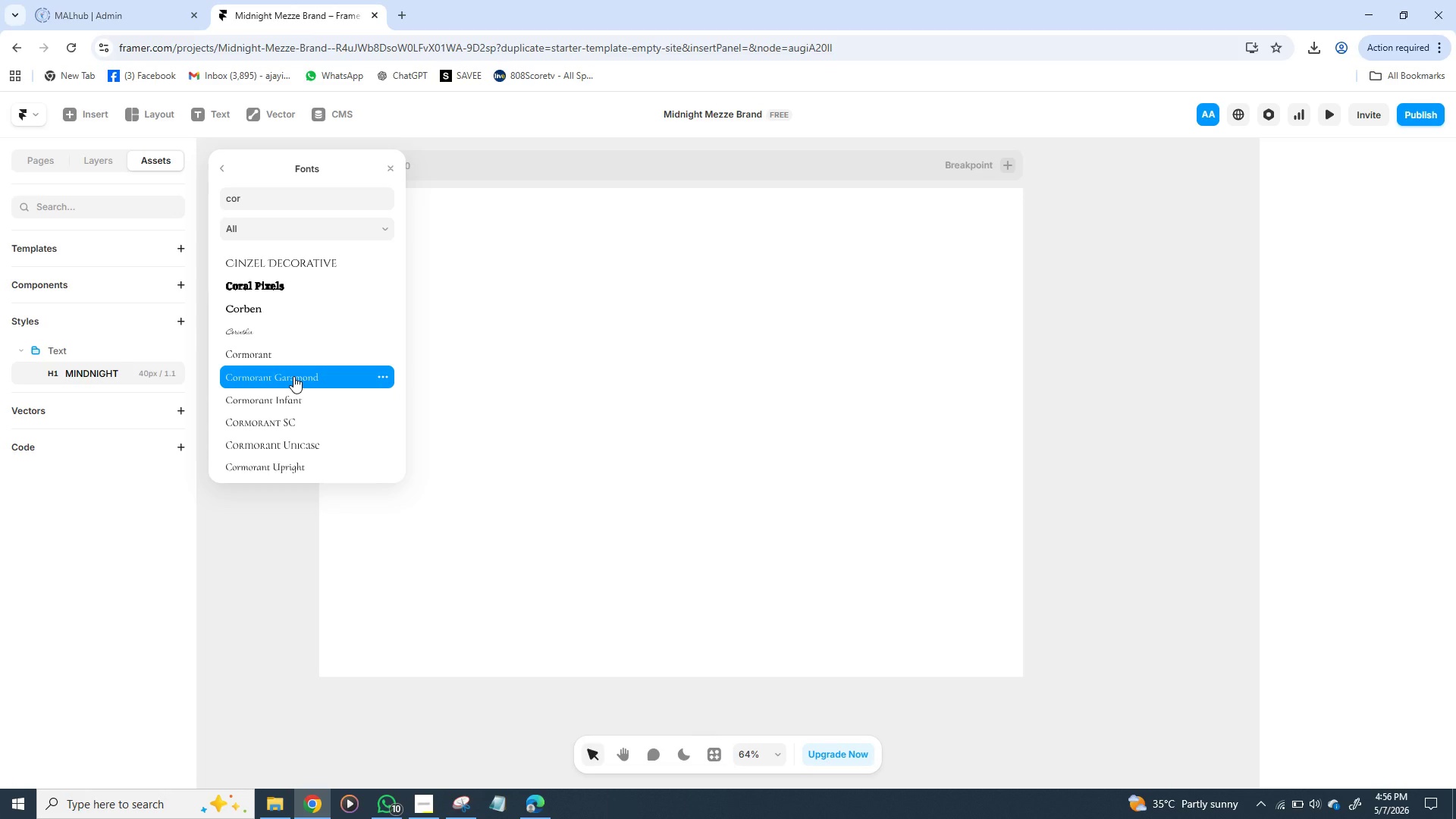 
double_click([136, 373])
 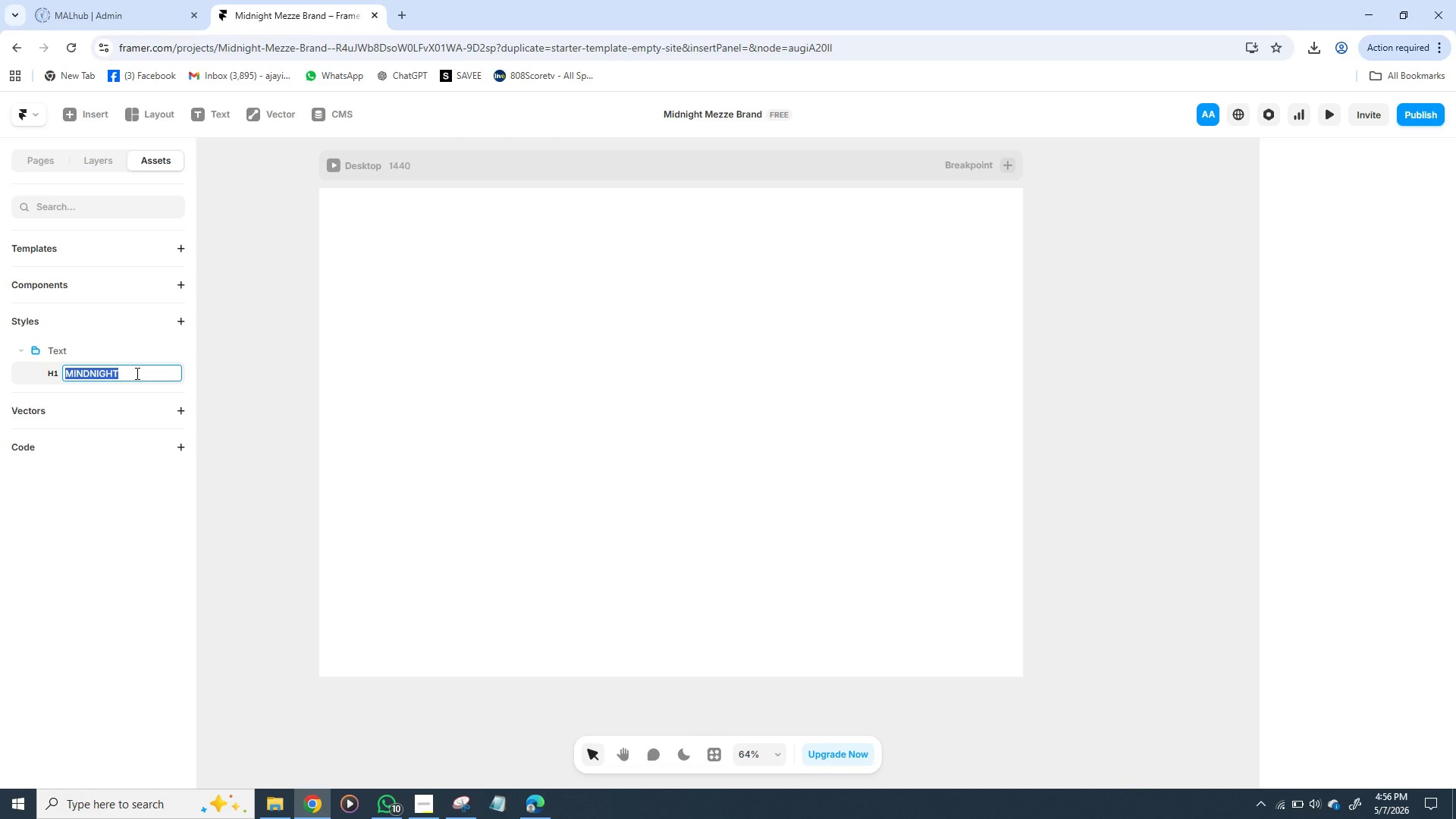 
double_click([136, 373])
 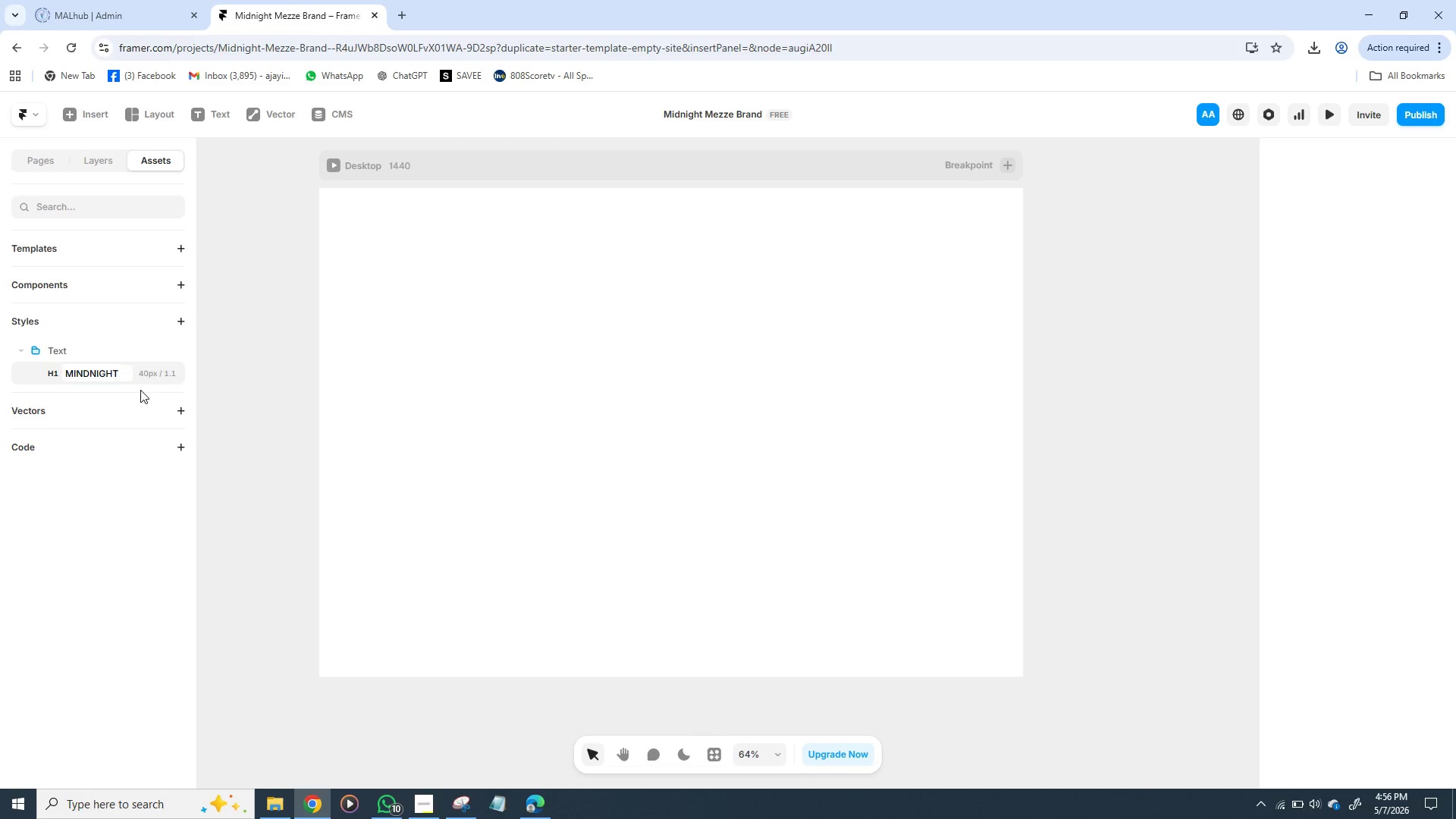 
left_click([140, 390])
 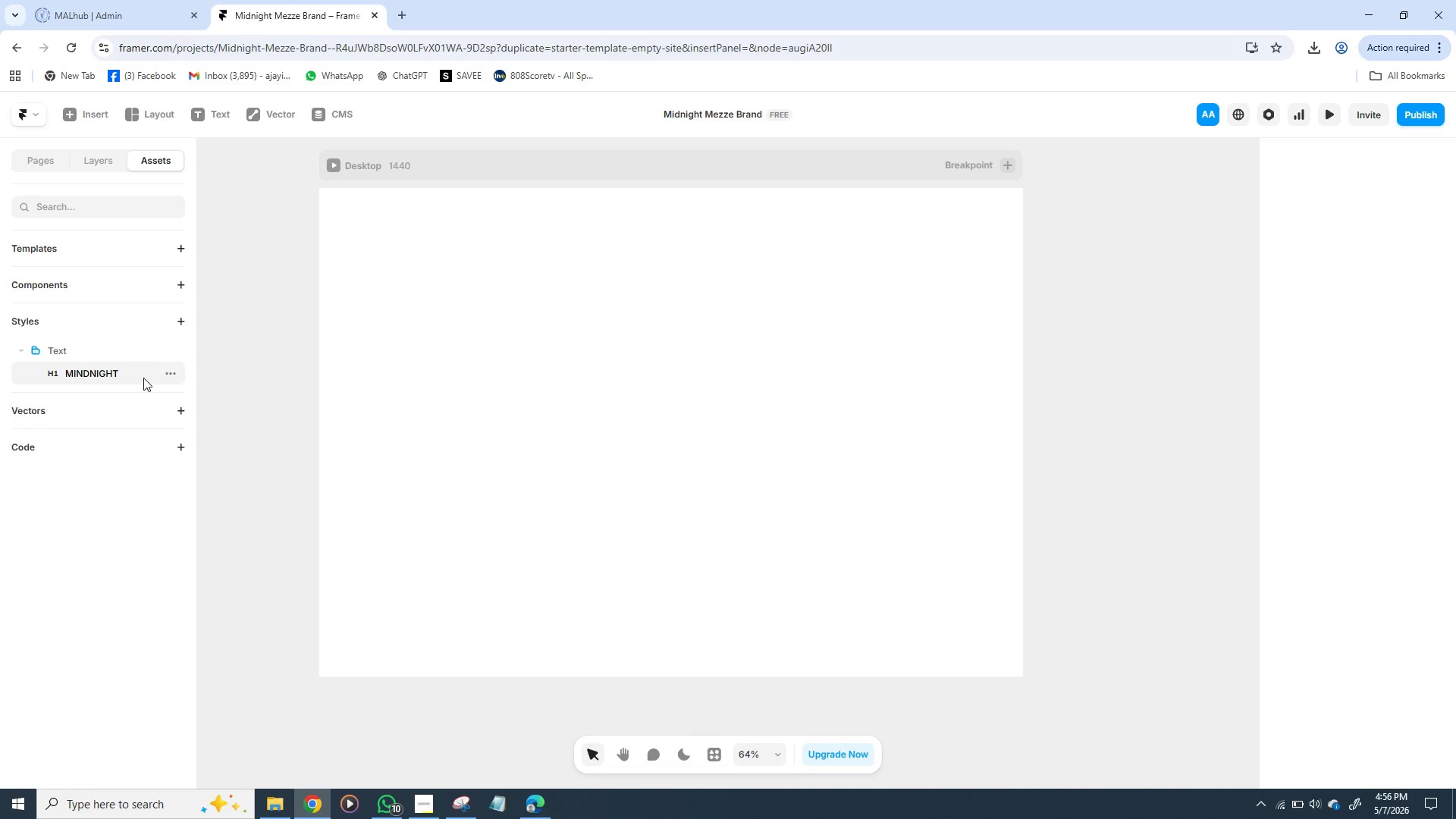 
left_click([143, 378])
 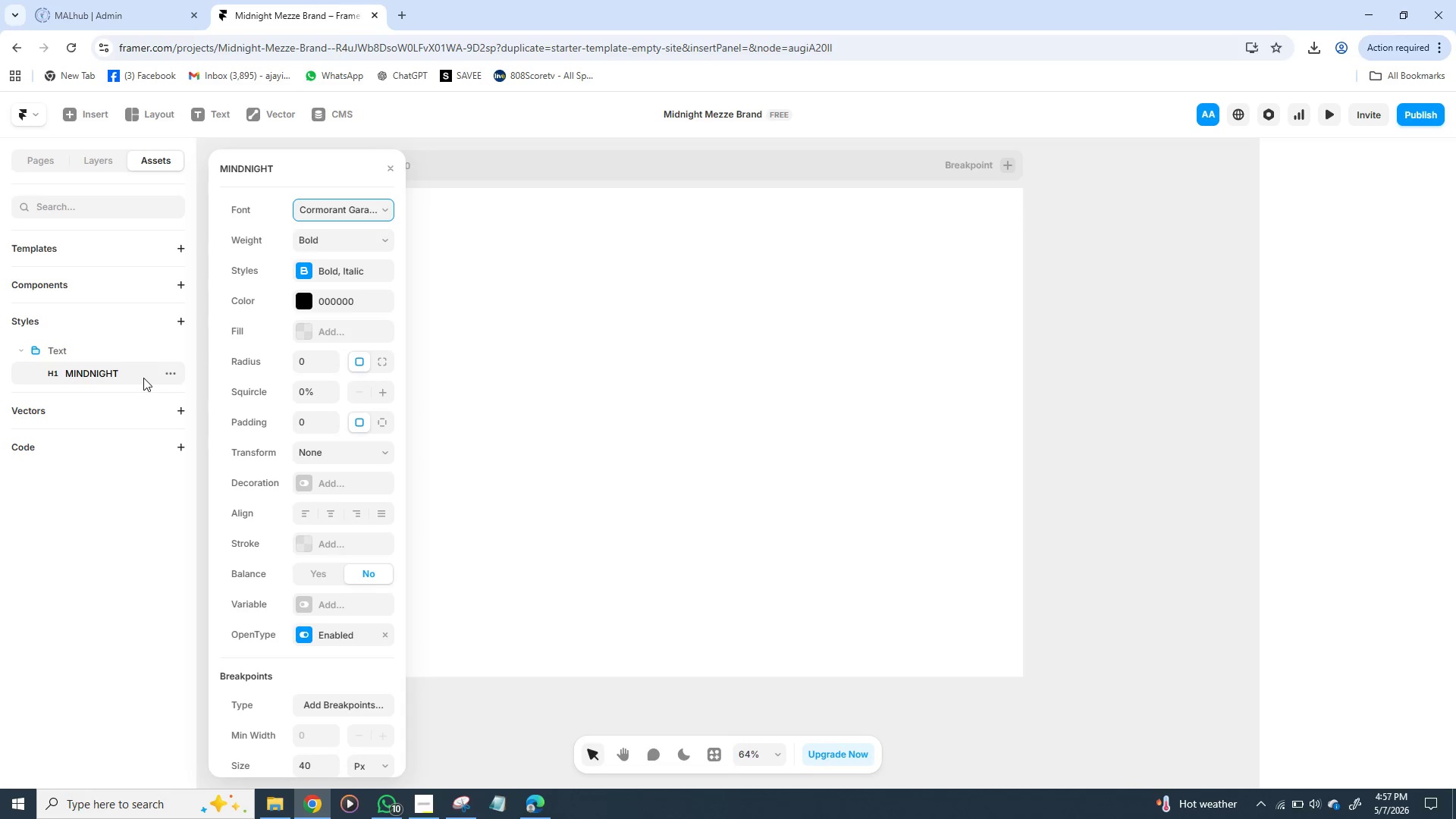 
wait(13.22)
 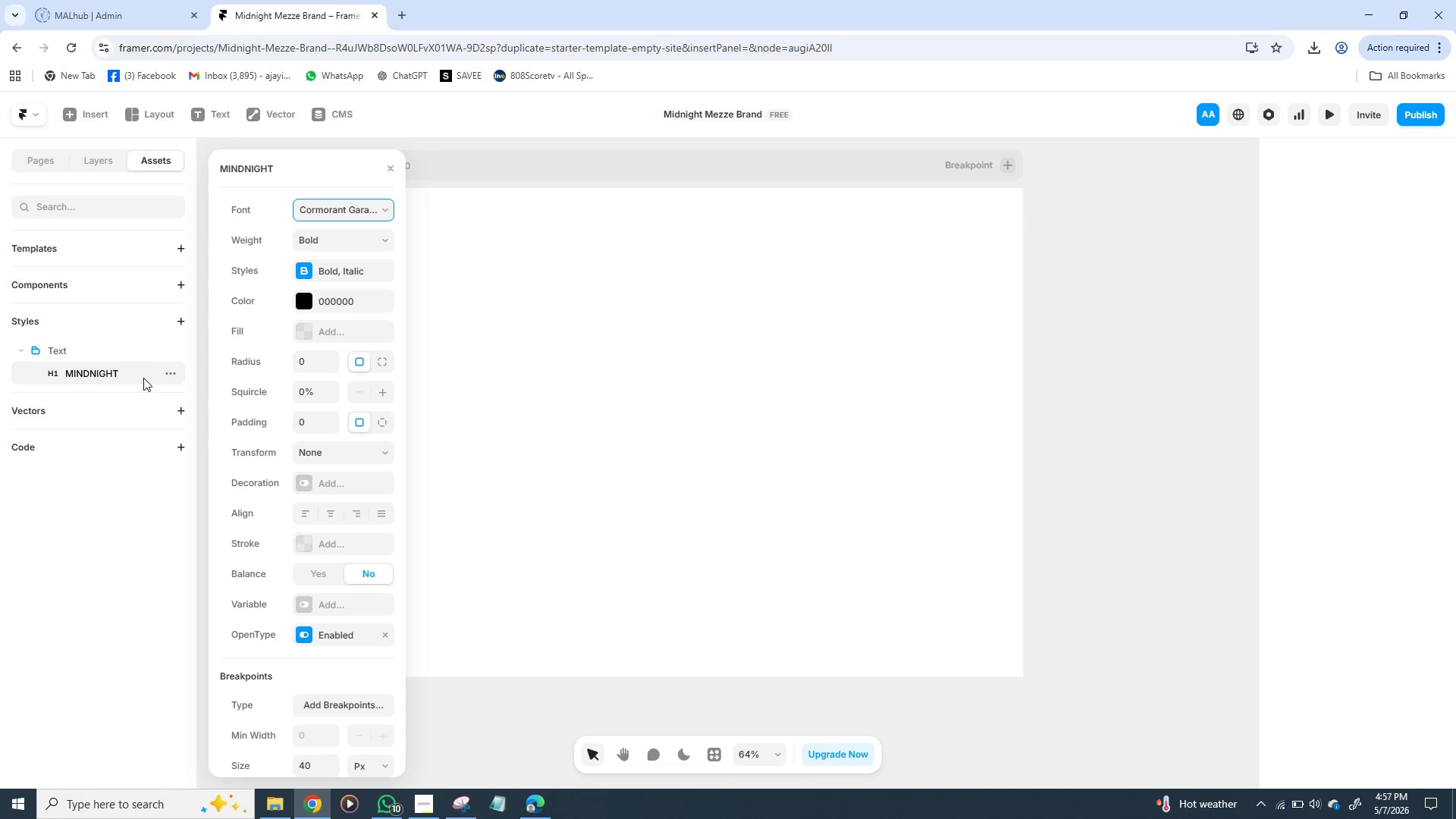 
left_click([353, 240])
 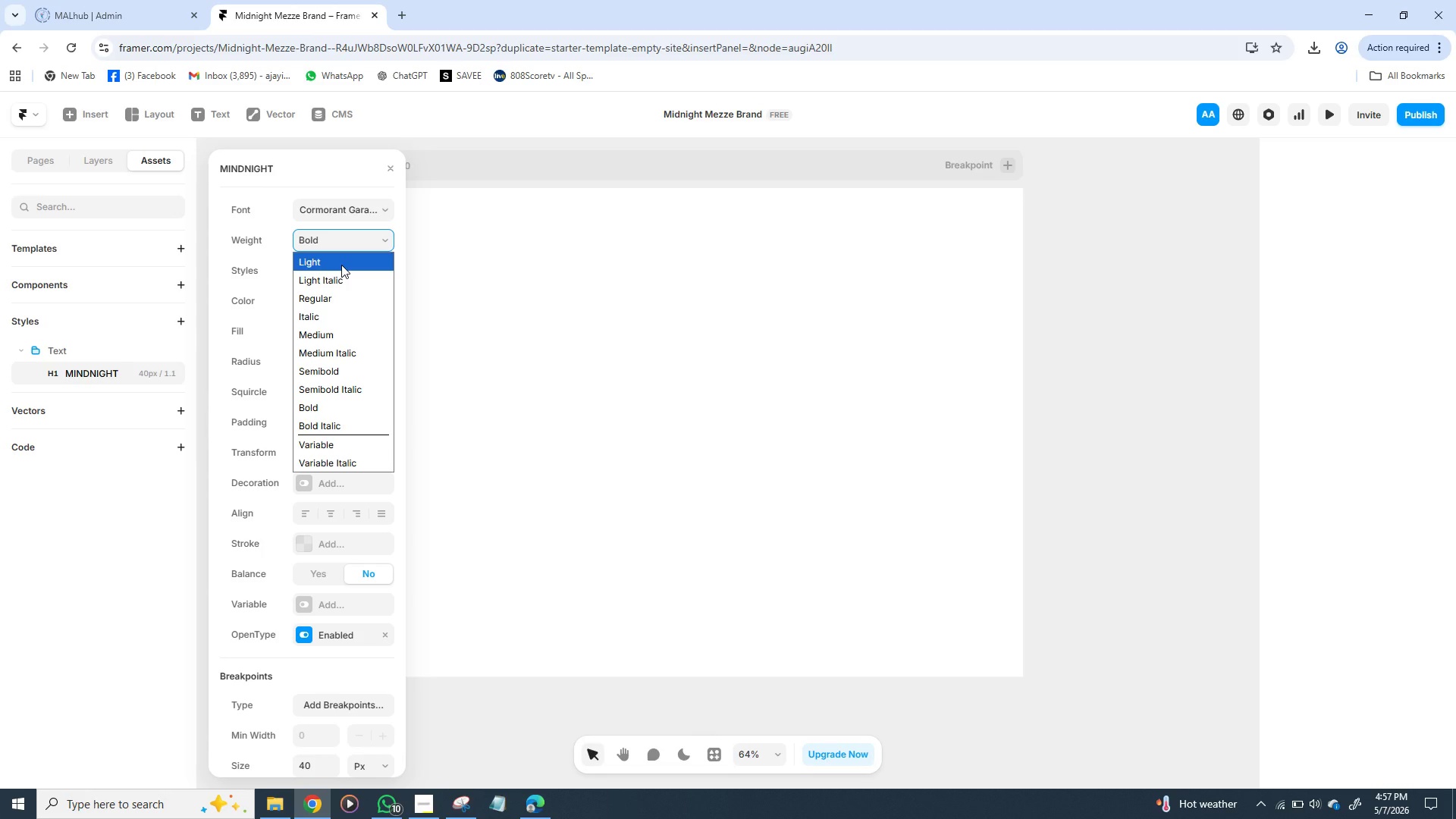 
wait(8.38)
 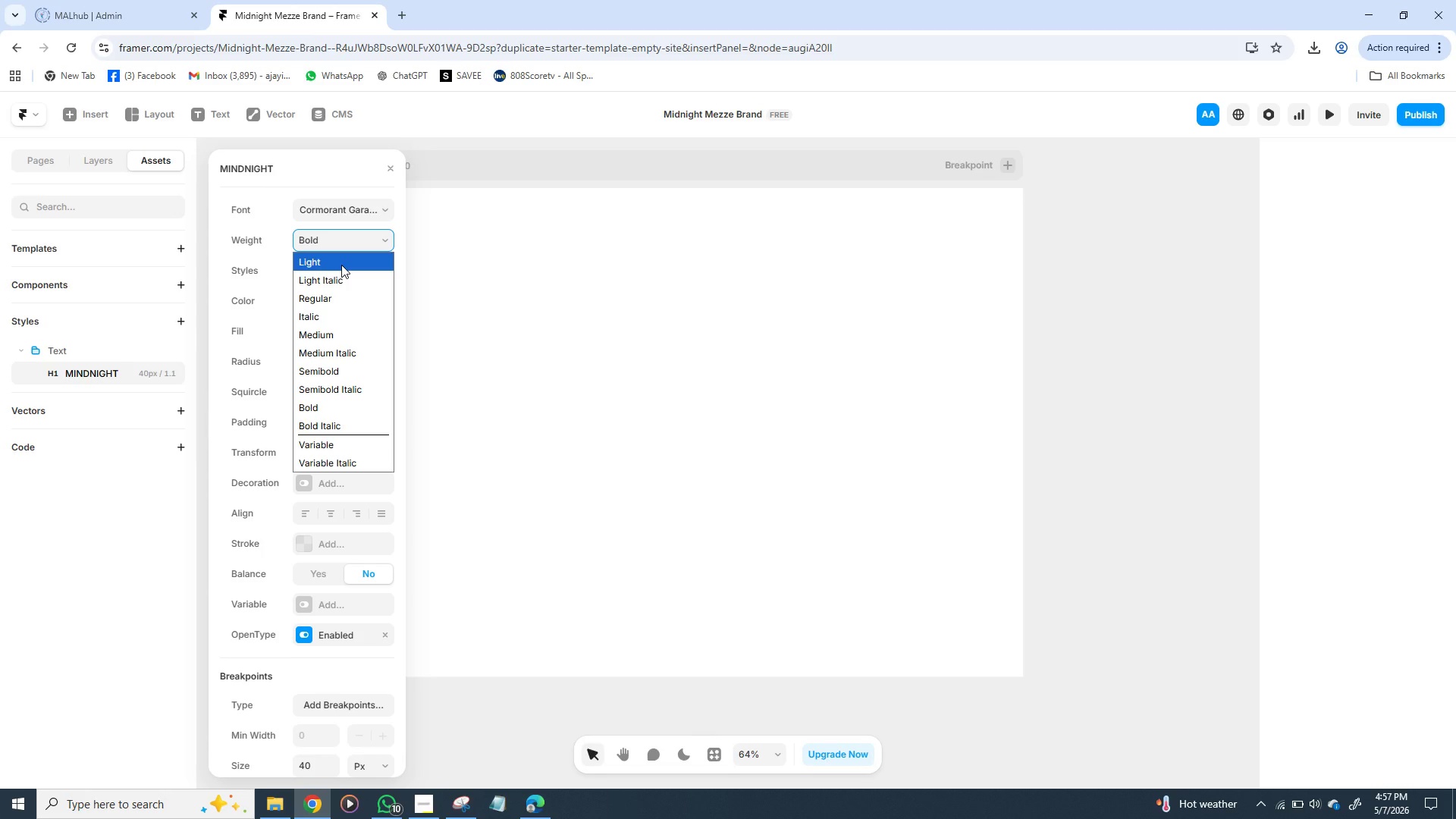 
left_click([342, 264])
 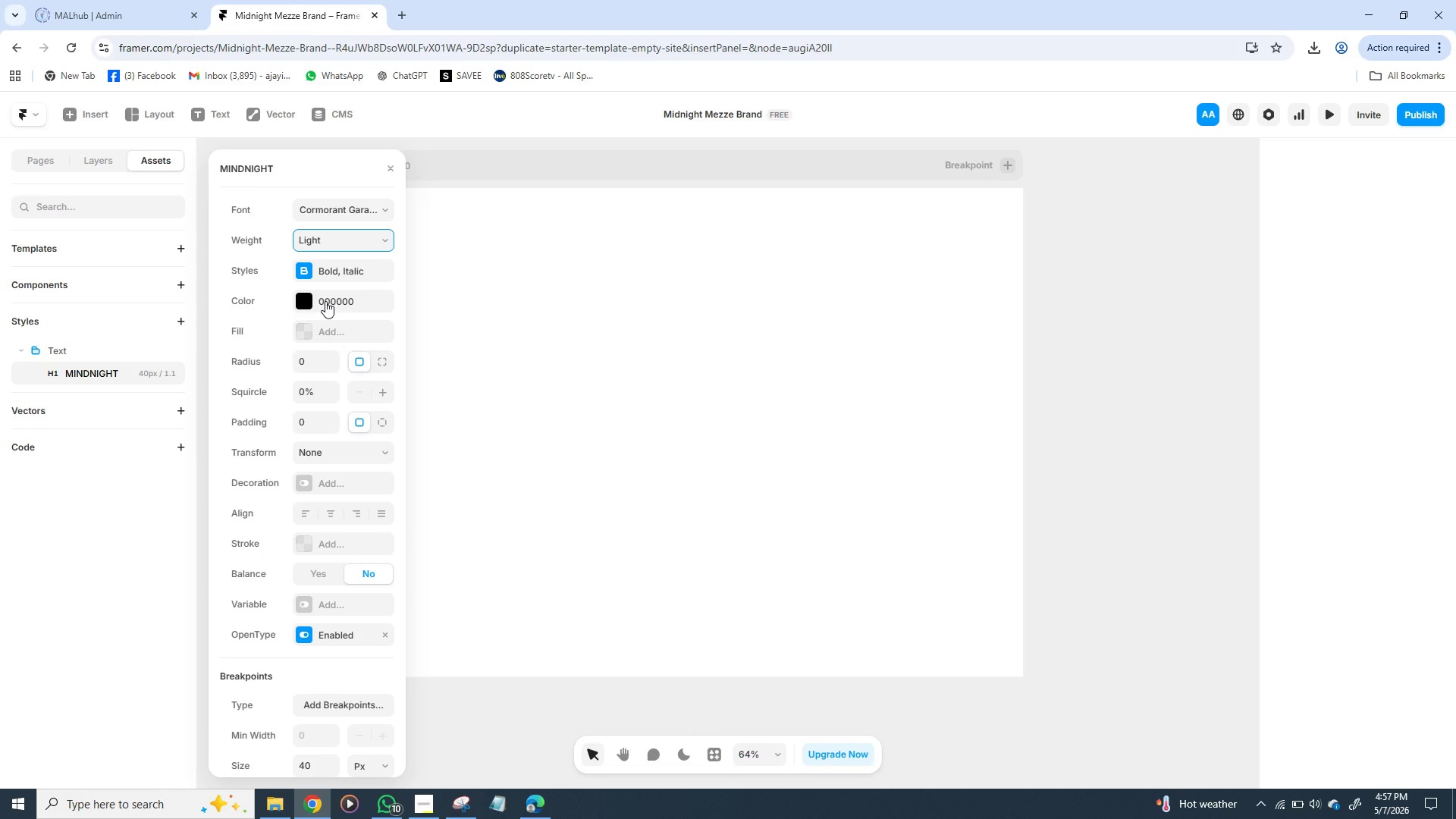 
wait(8.61)
 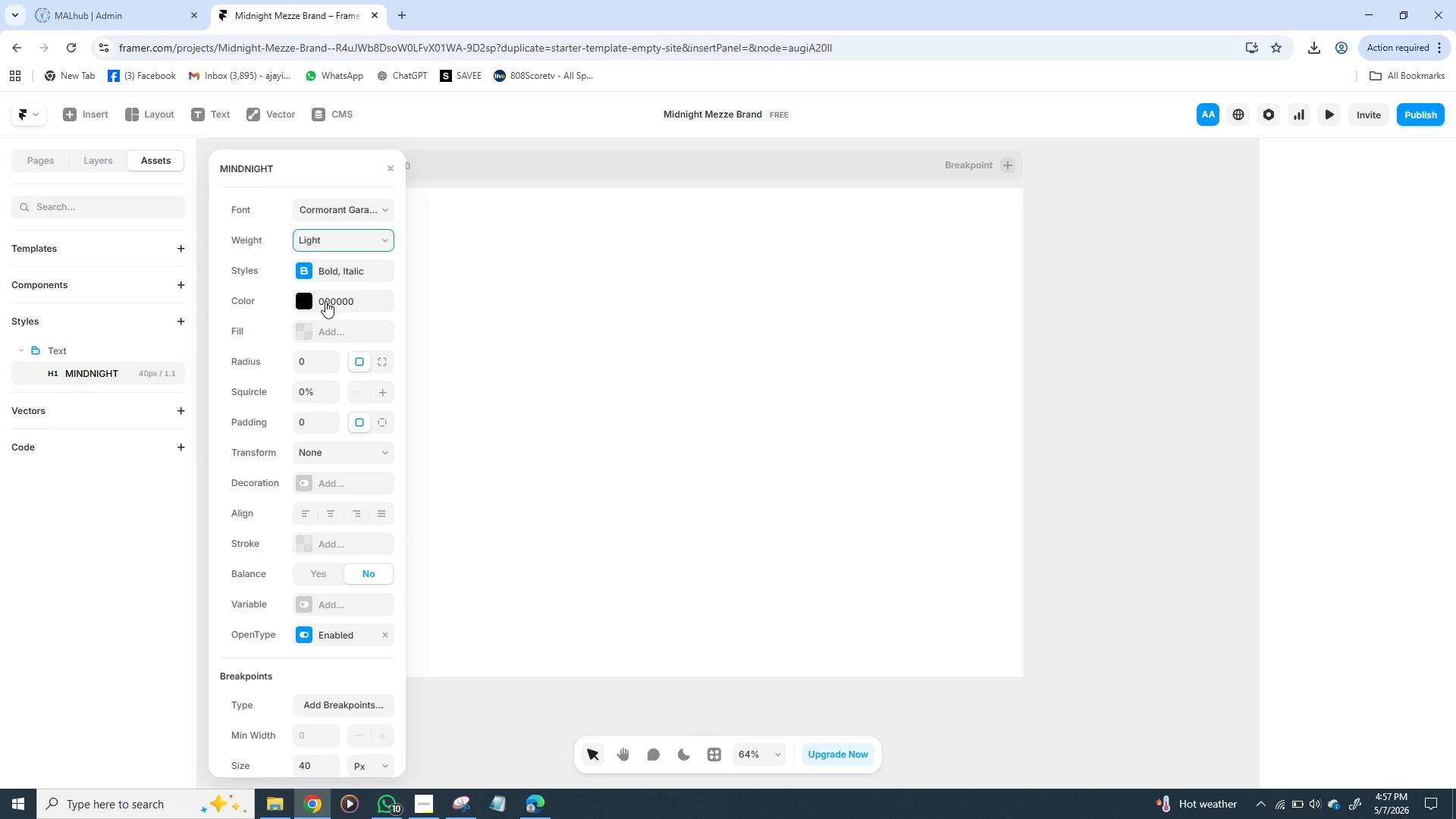 
mouse_move([330, 444])
 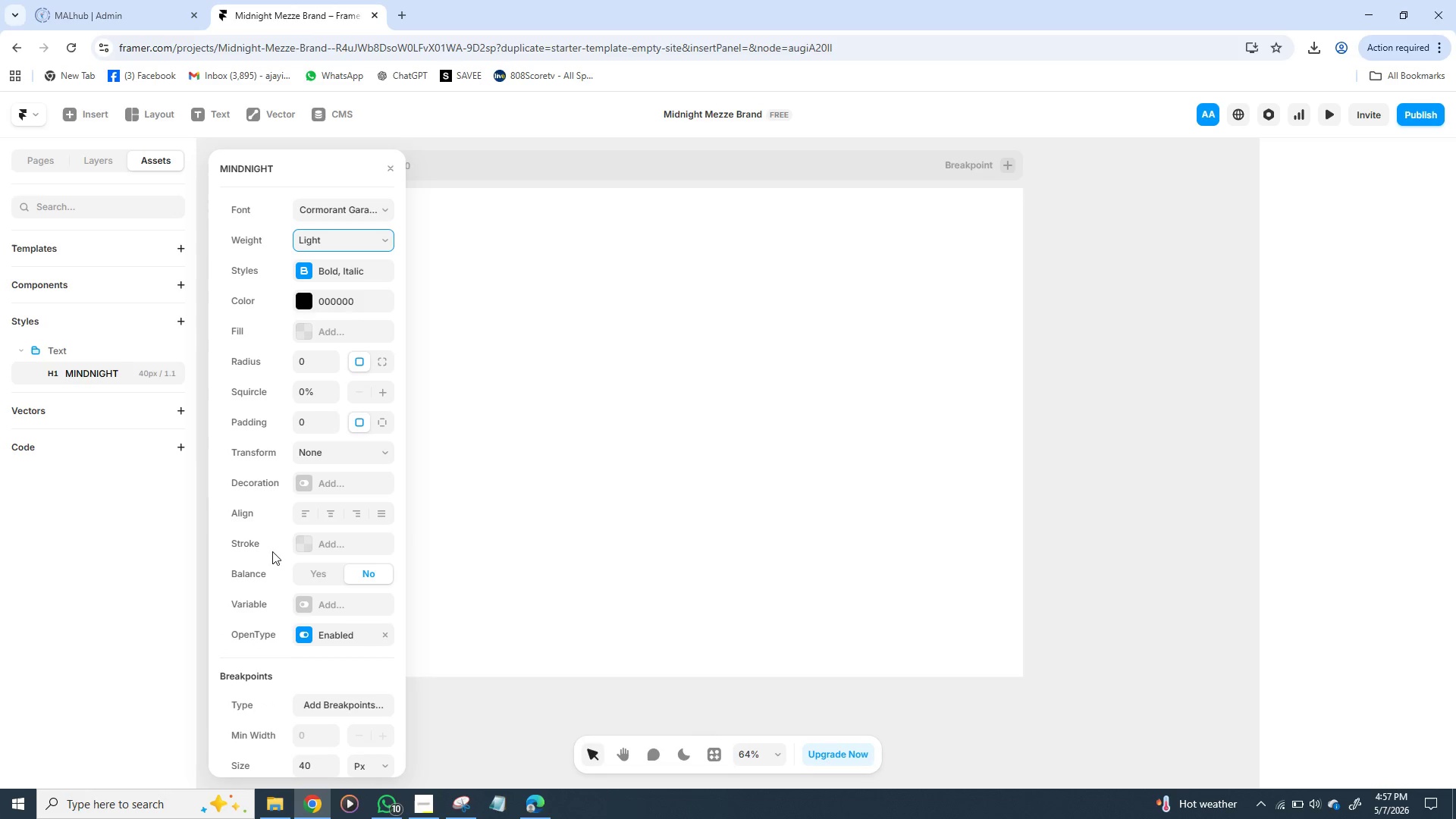 
wait(5.57)
 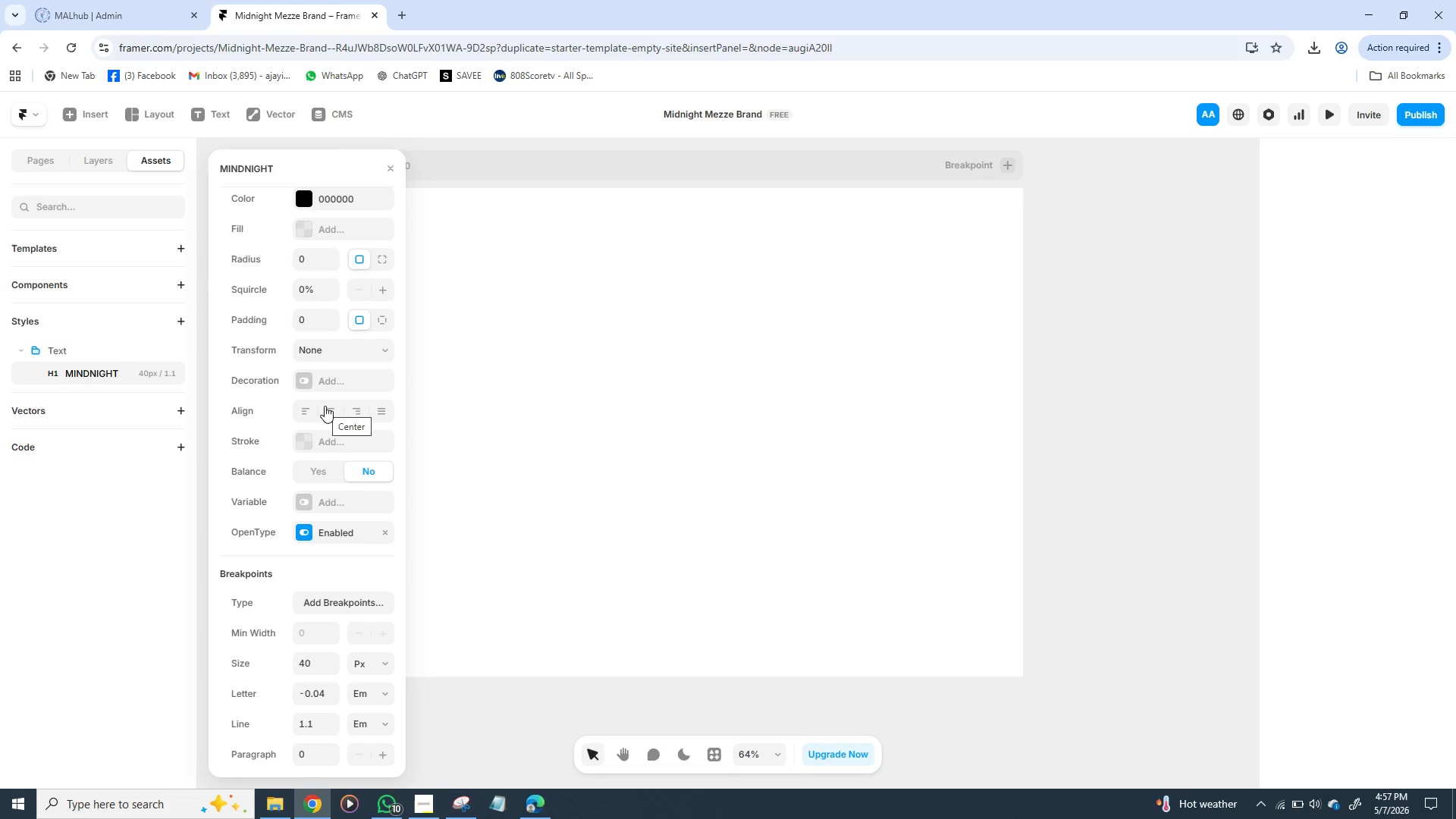 
mouse_move([320, 423])
 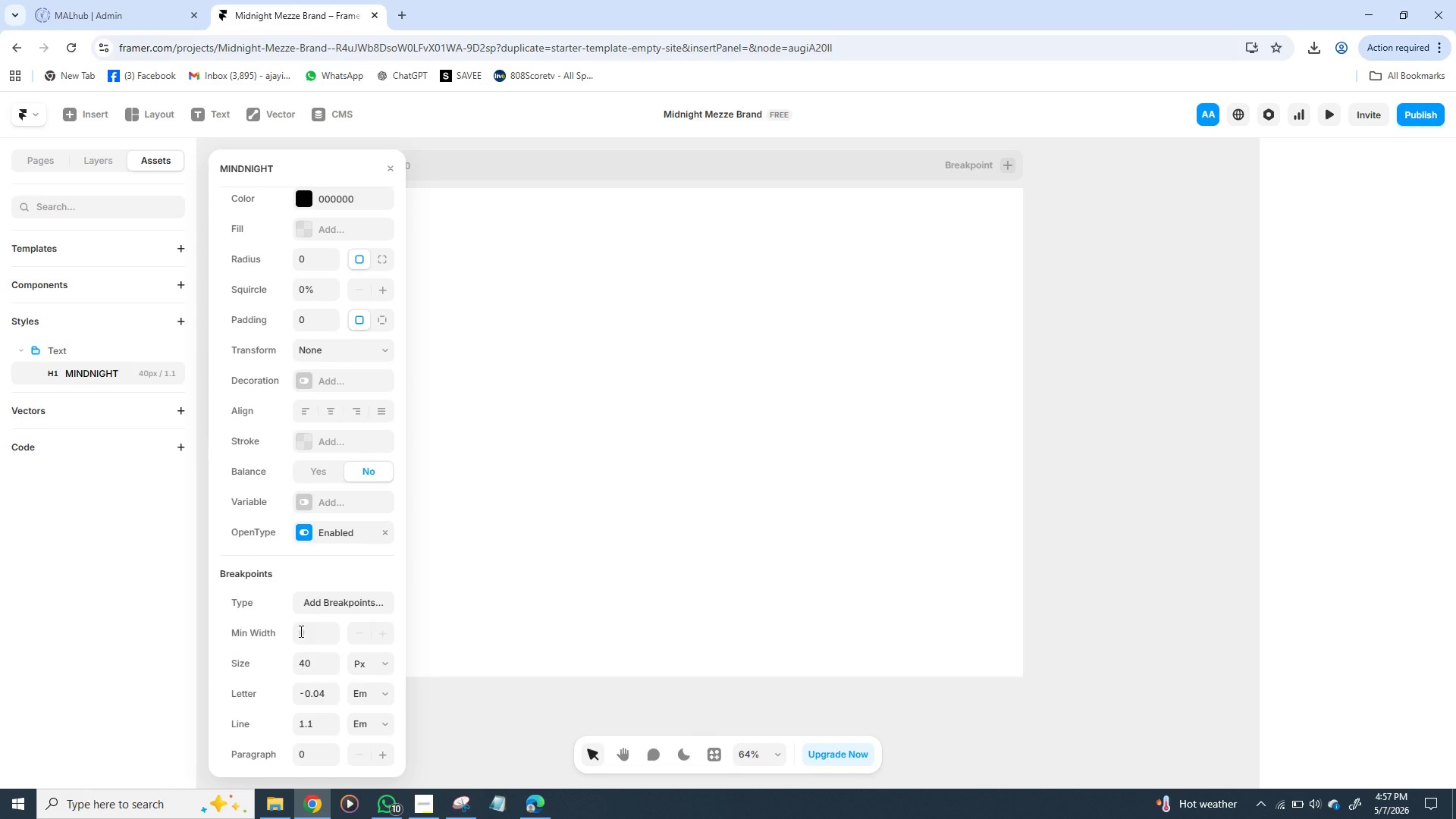 
left_click([300, 631])
 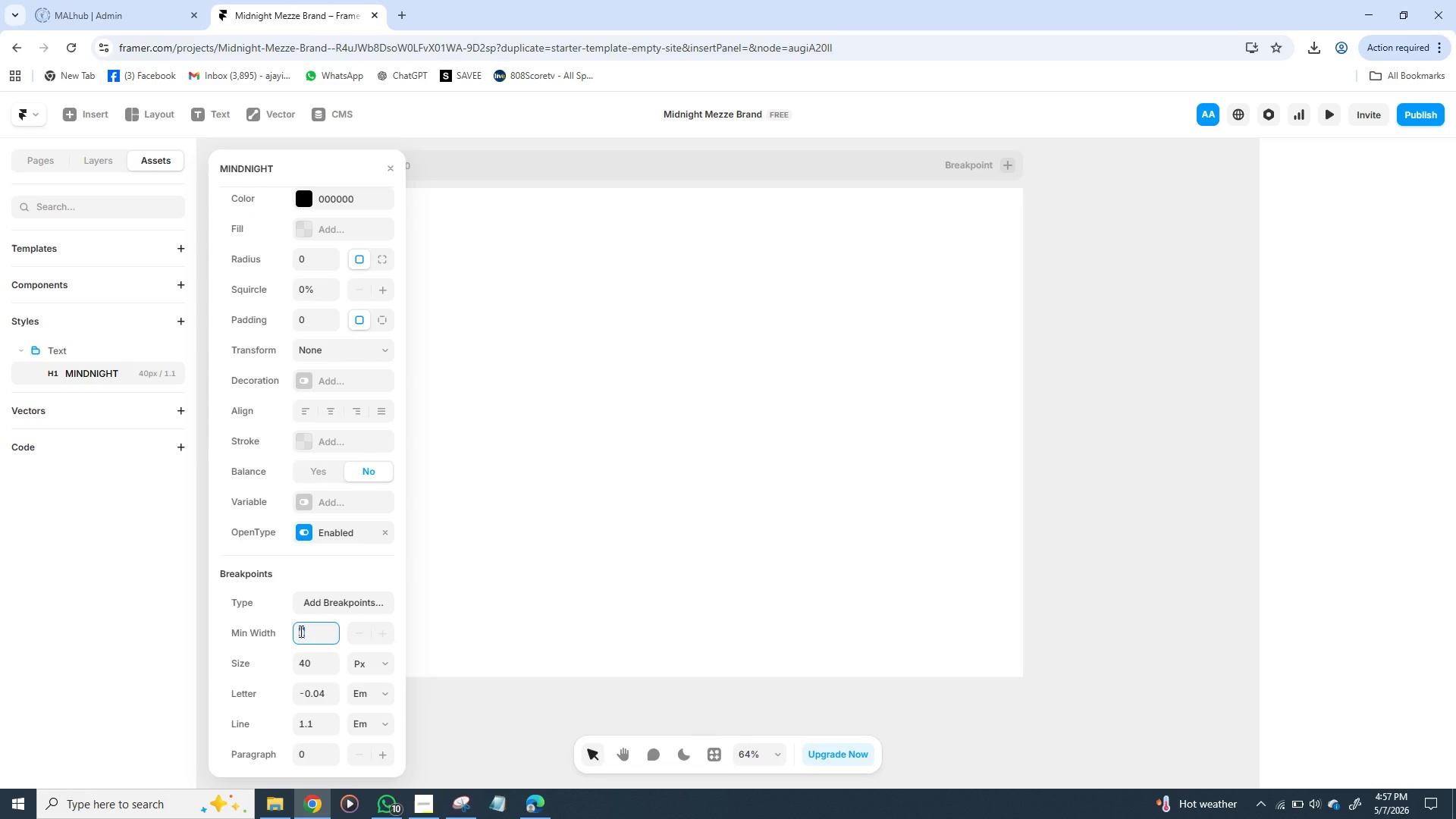 
type(300)
 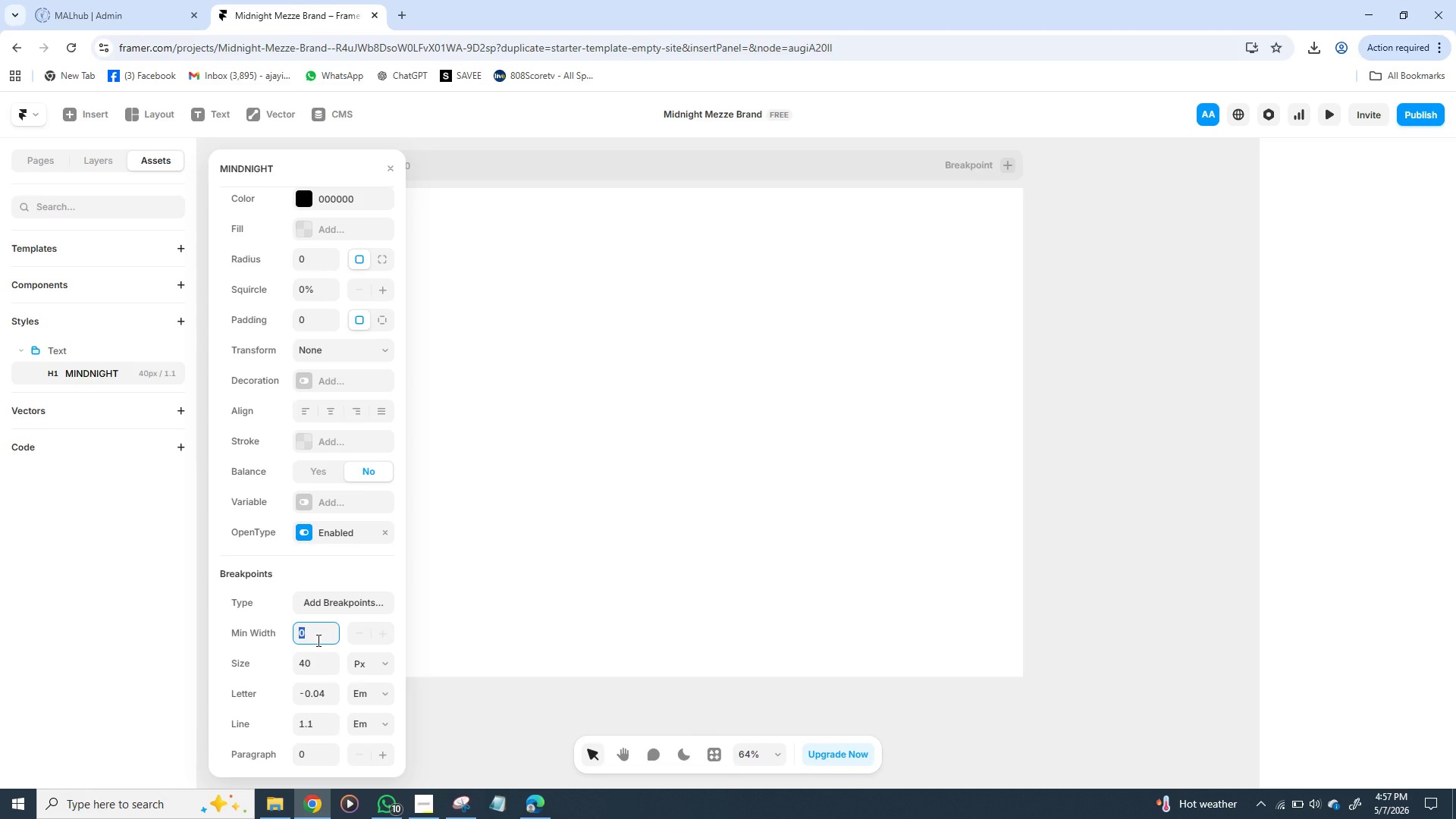 
type(3333)
 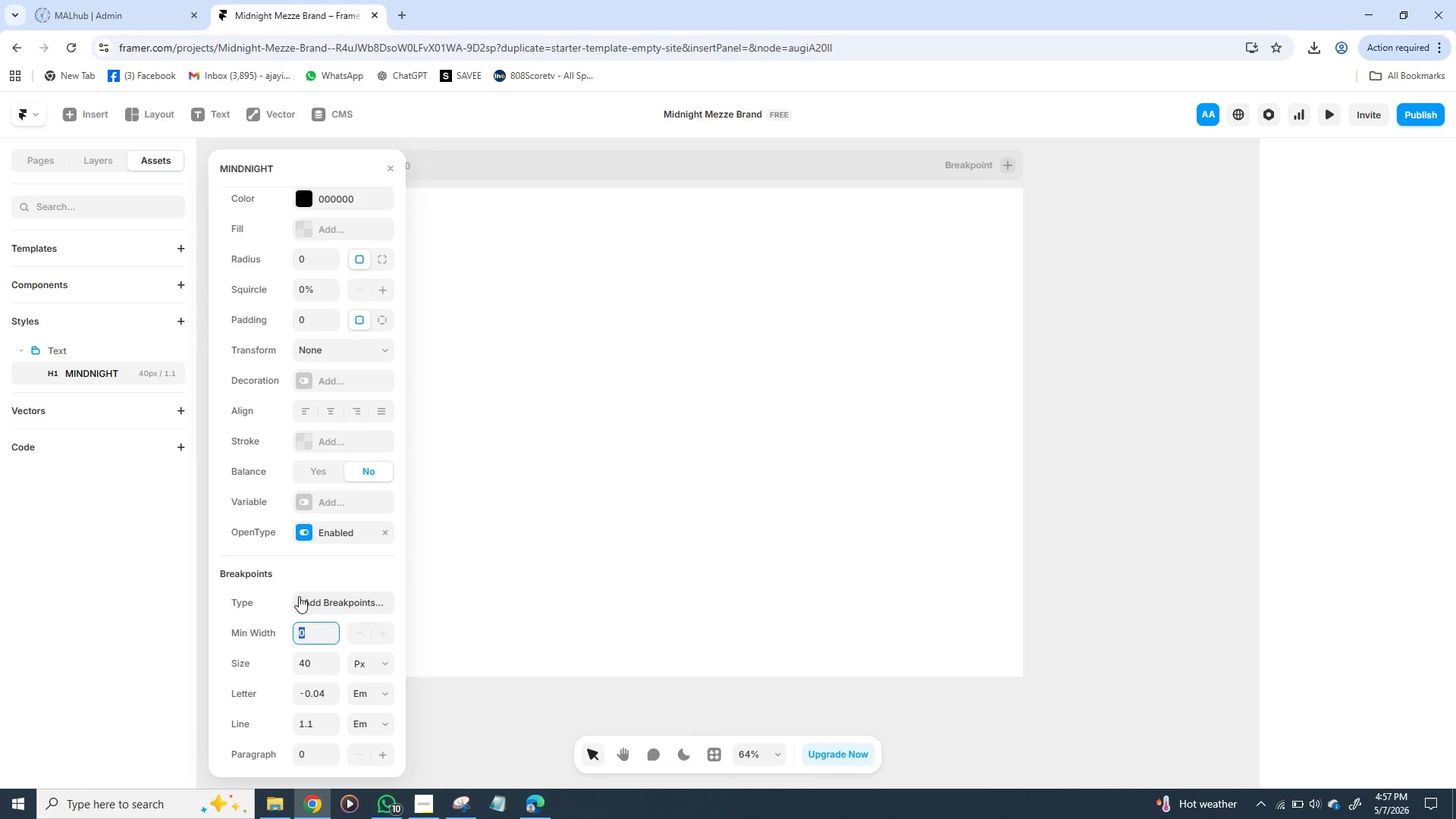 
left_click([295, 592])
 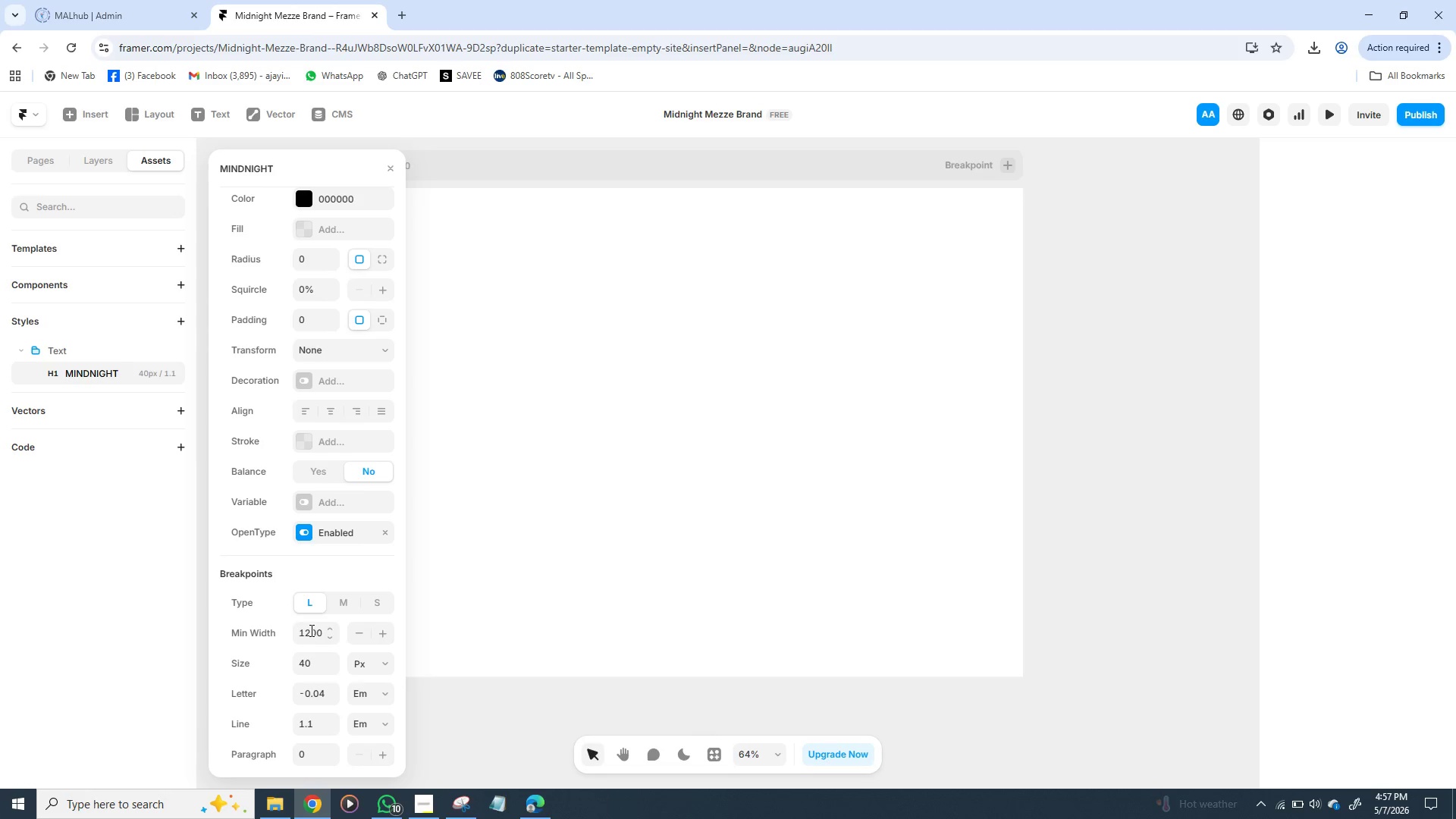 
left_click([310, 630])
 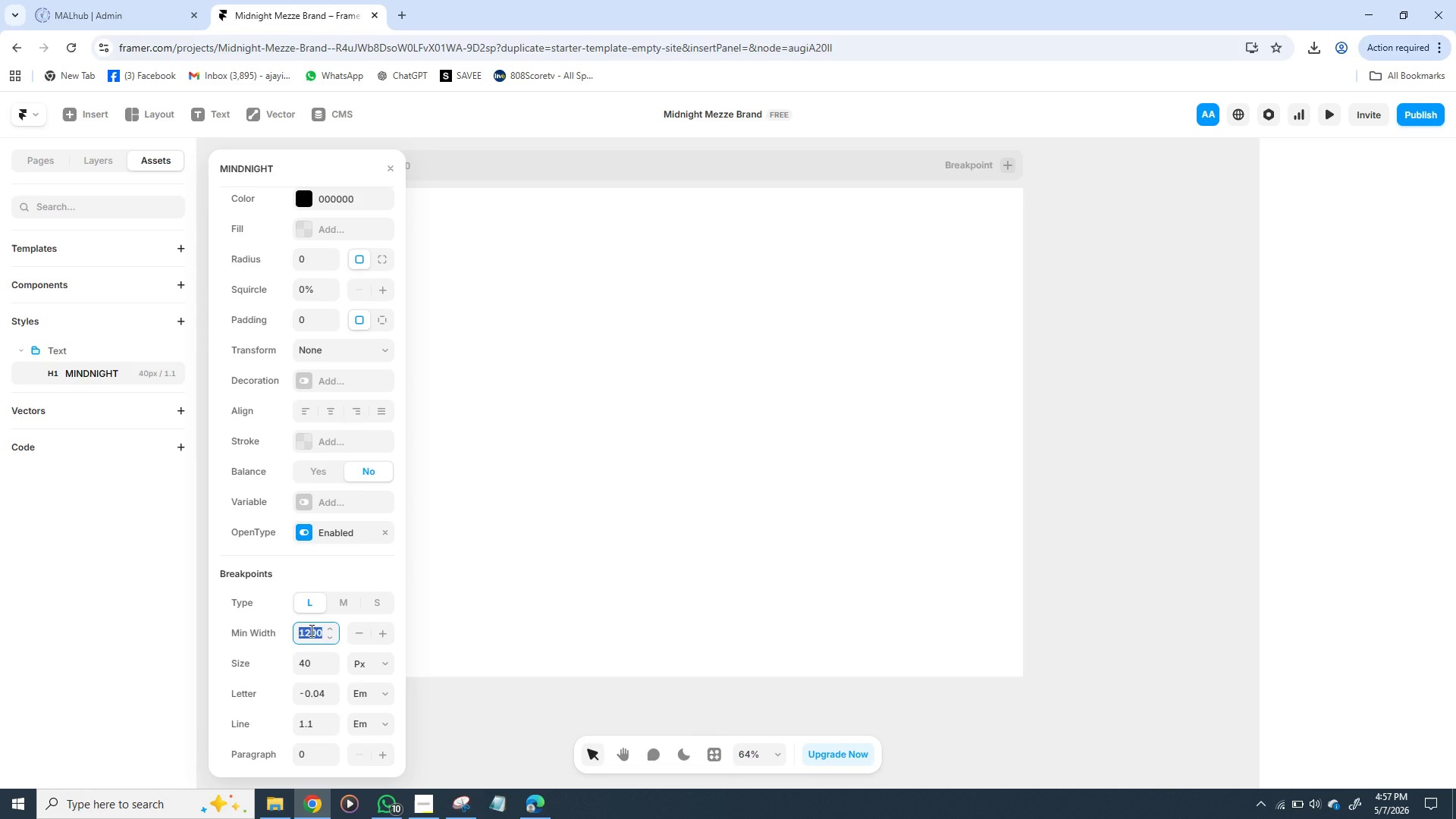 
key(3)
 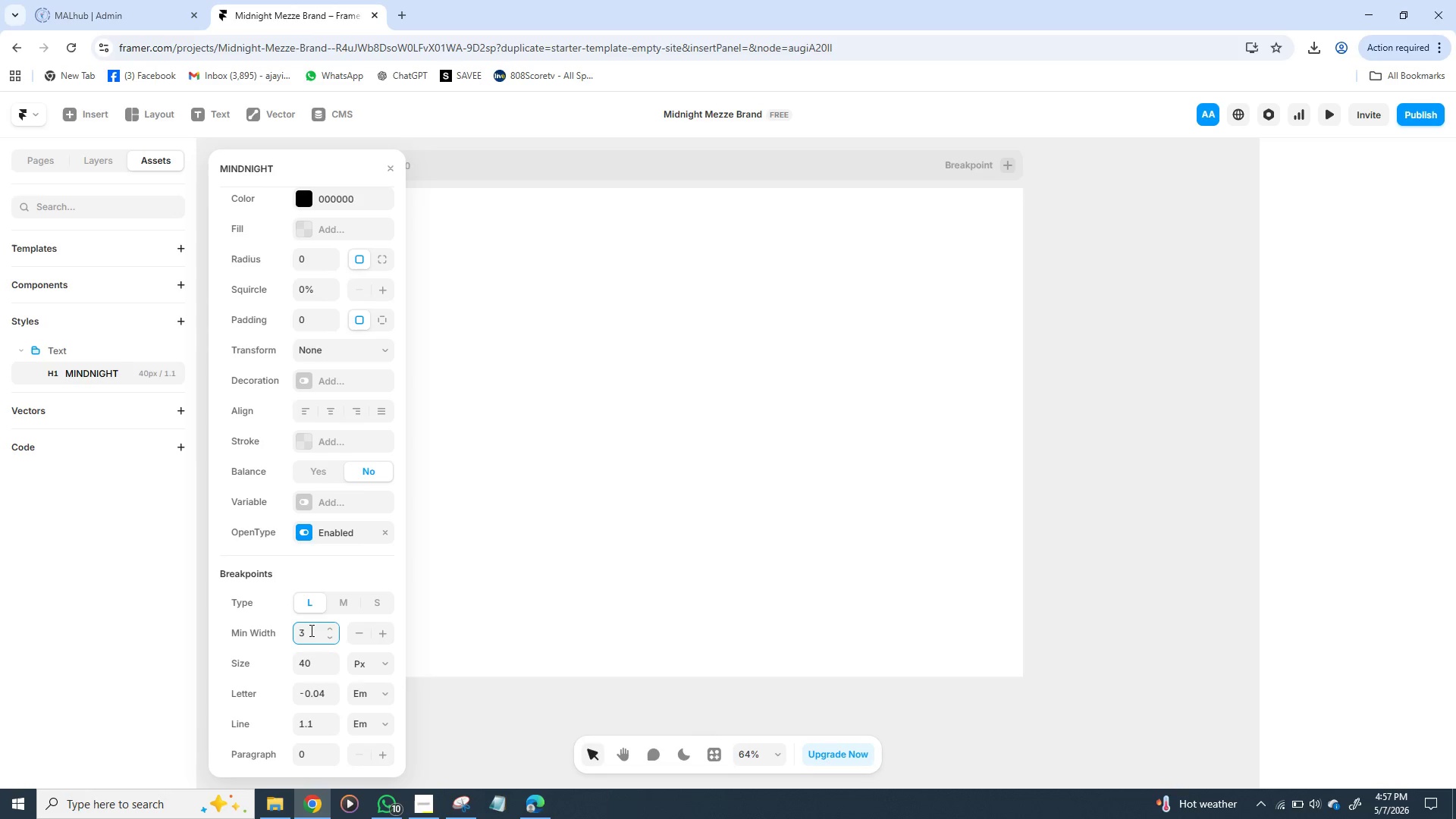 
wait(5.08)
 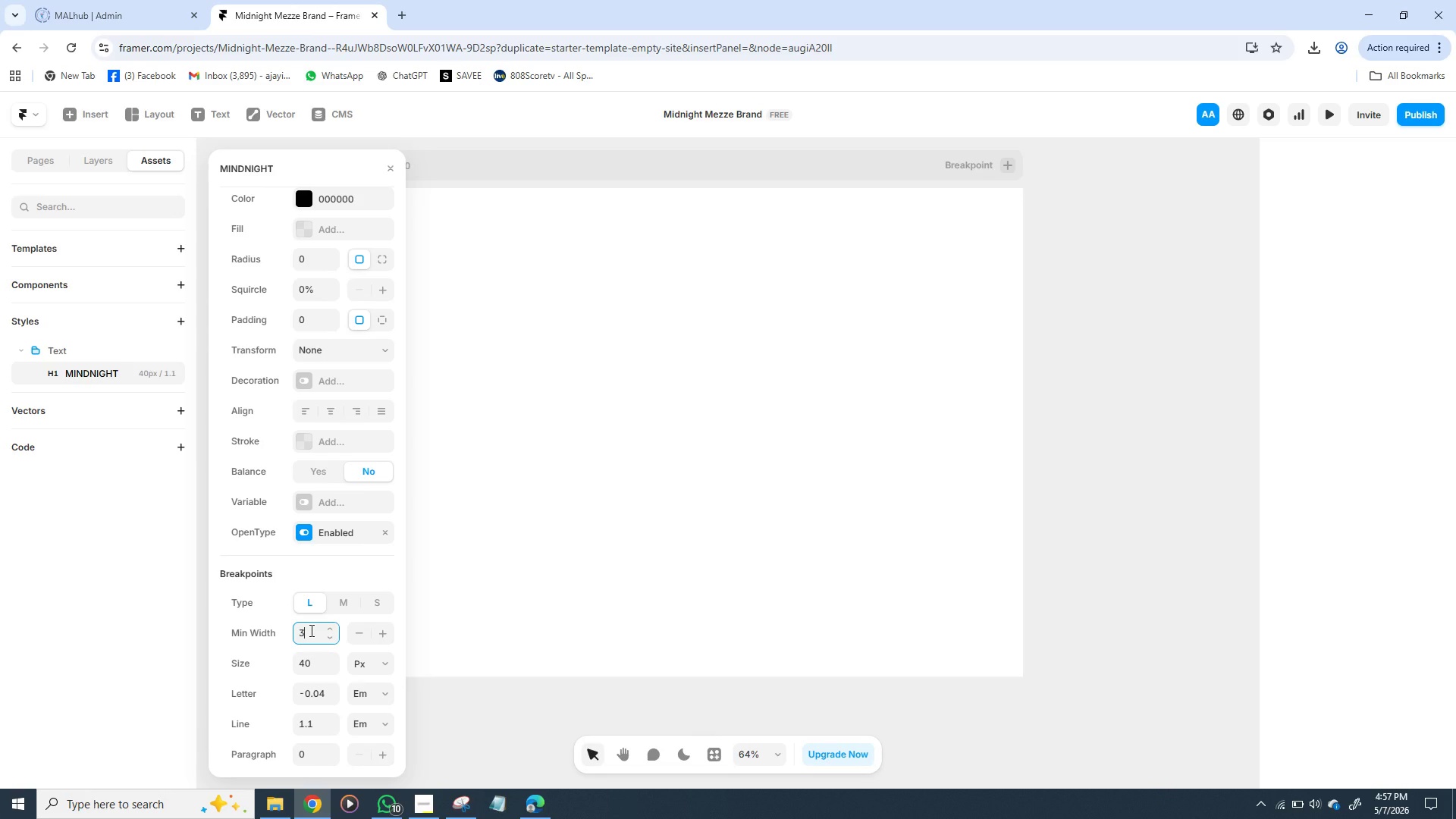 
type(00)
 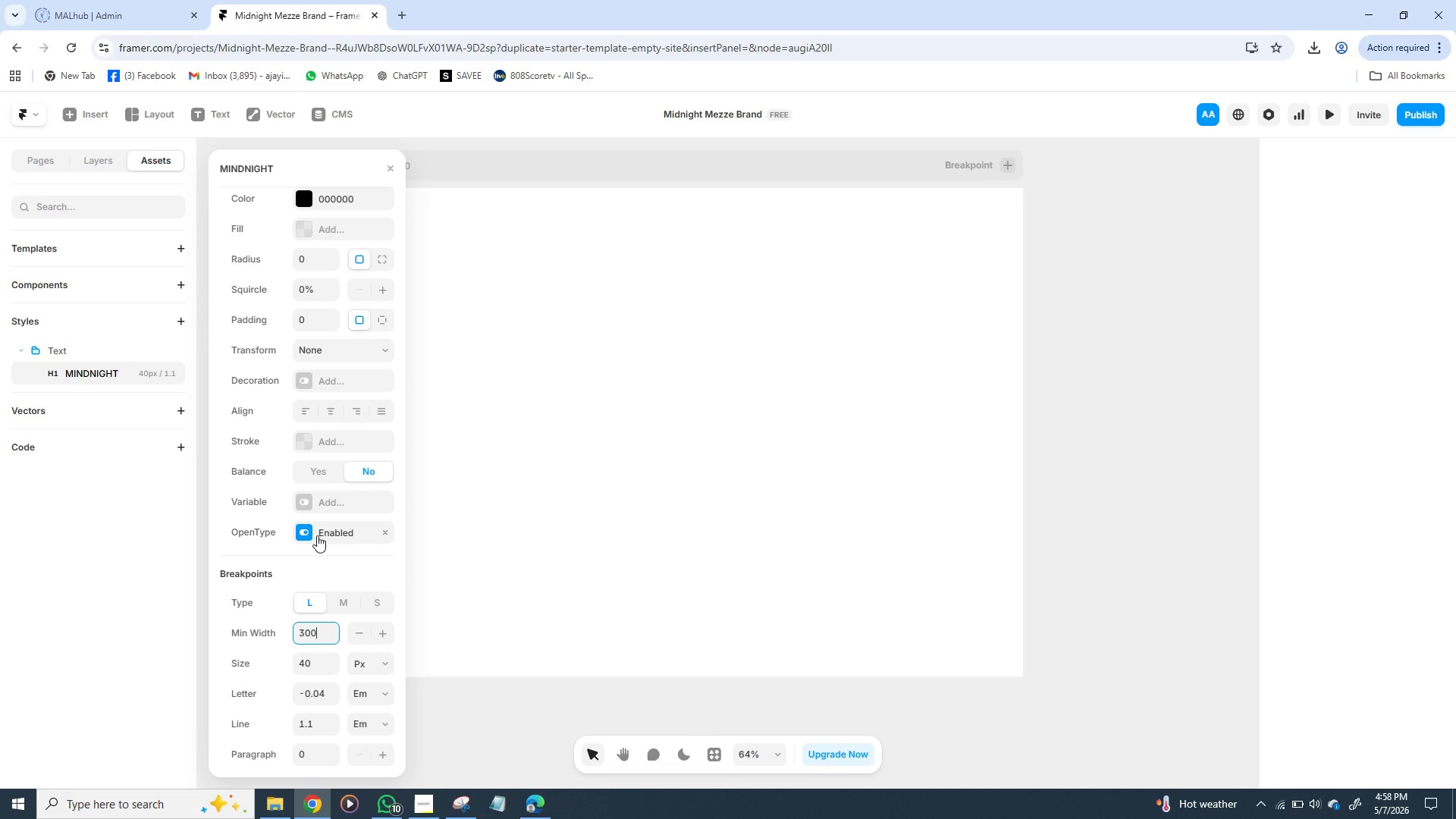 
wait(50.55)
 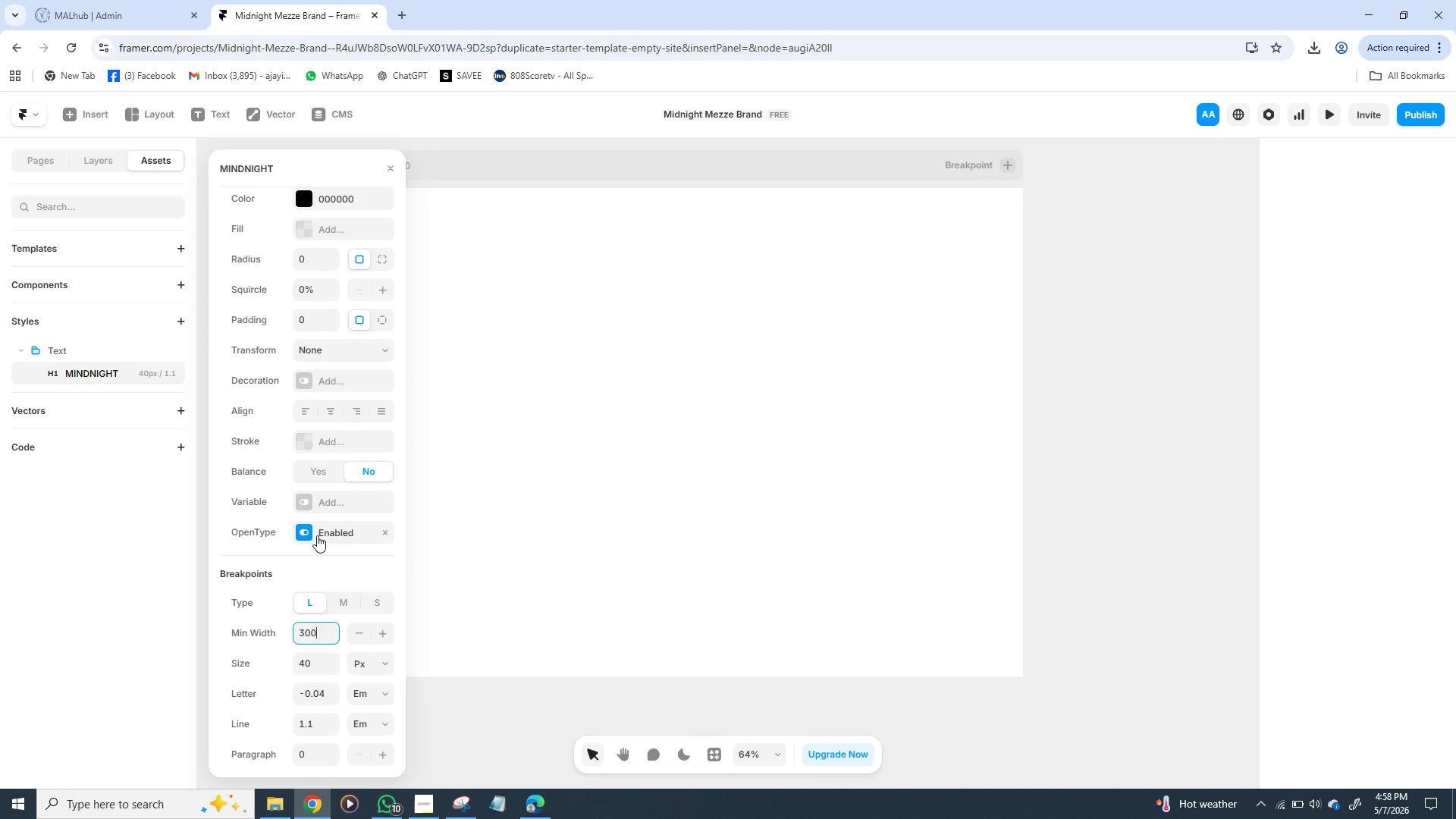 
left_click([311, 663])
 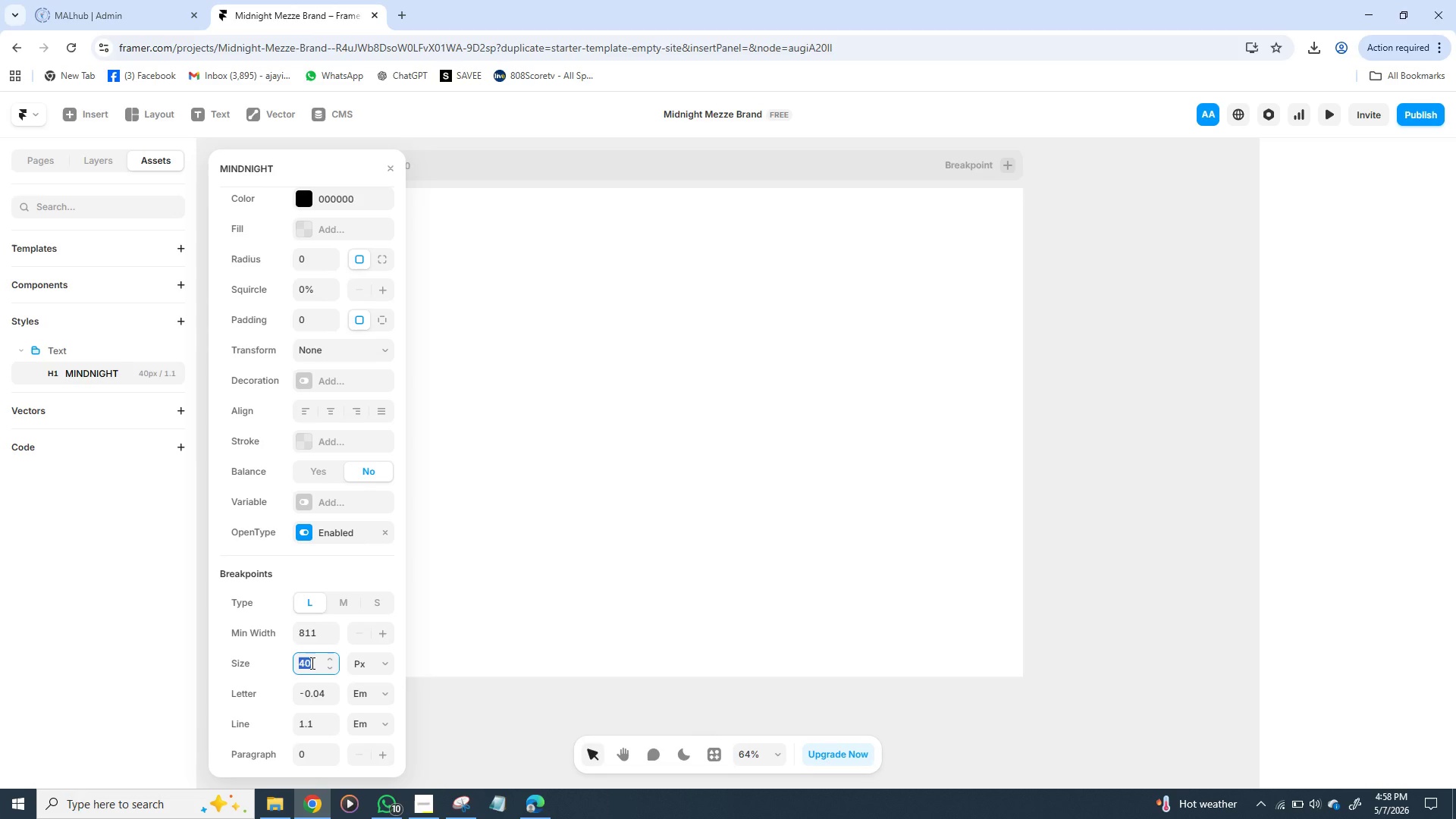 
type(72)
 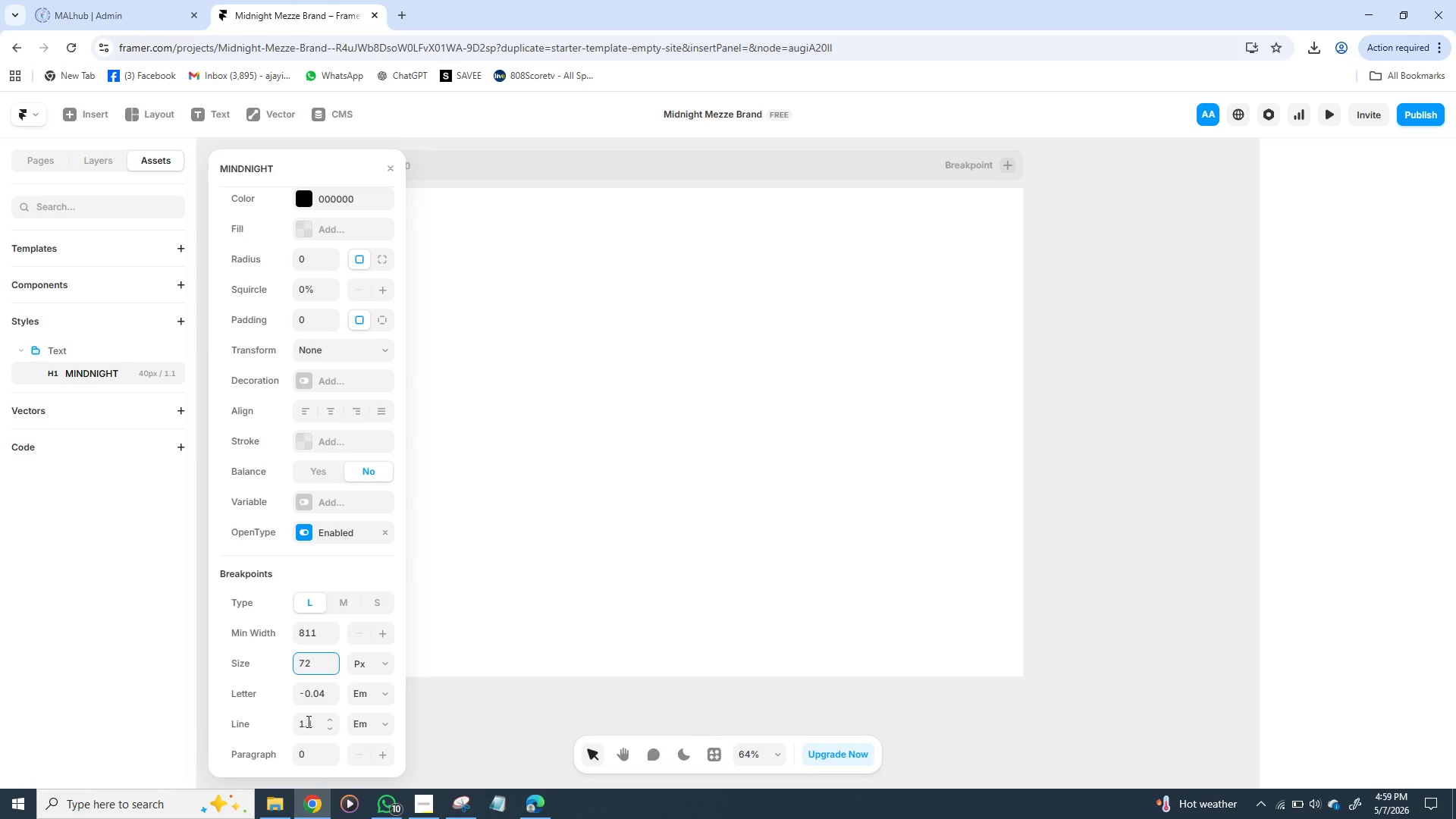 
wait(19.5)
 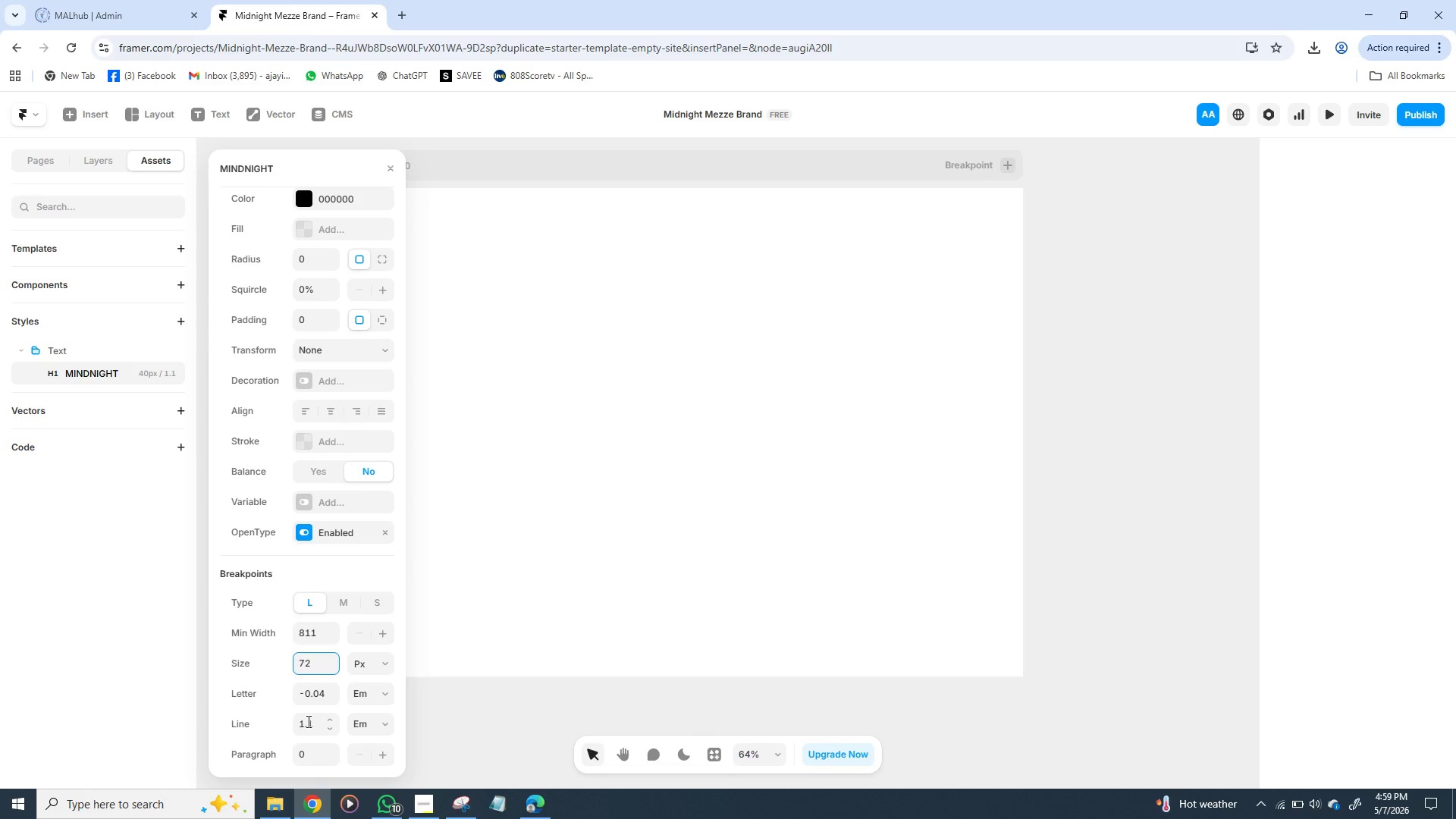 
left_click([313, 690])
 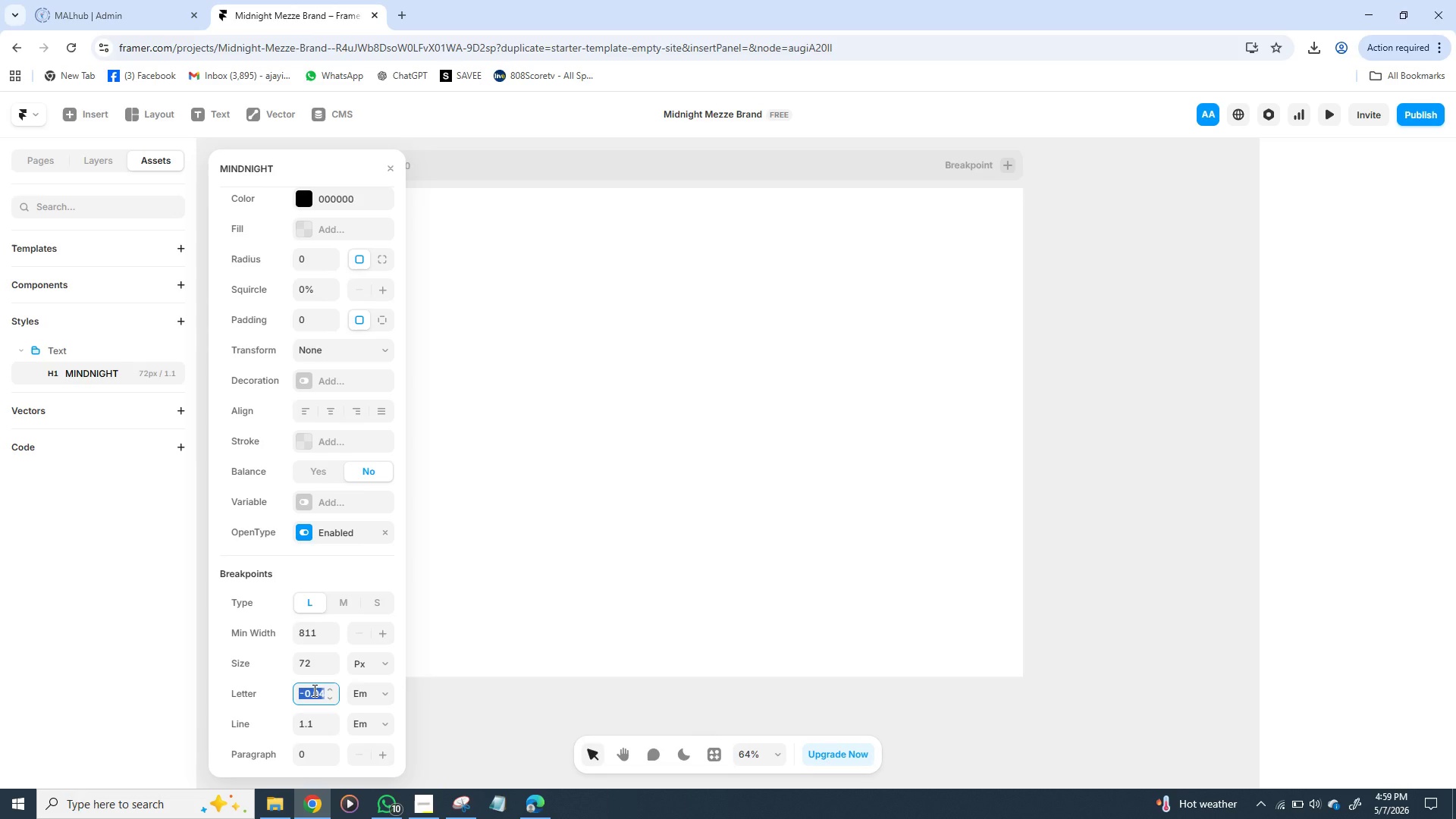 
type(0.25)
 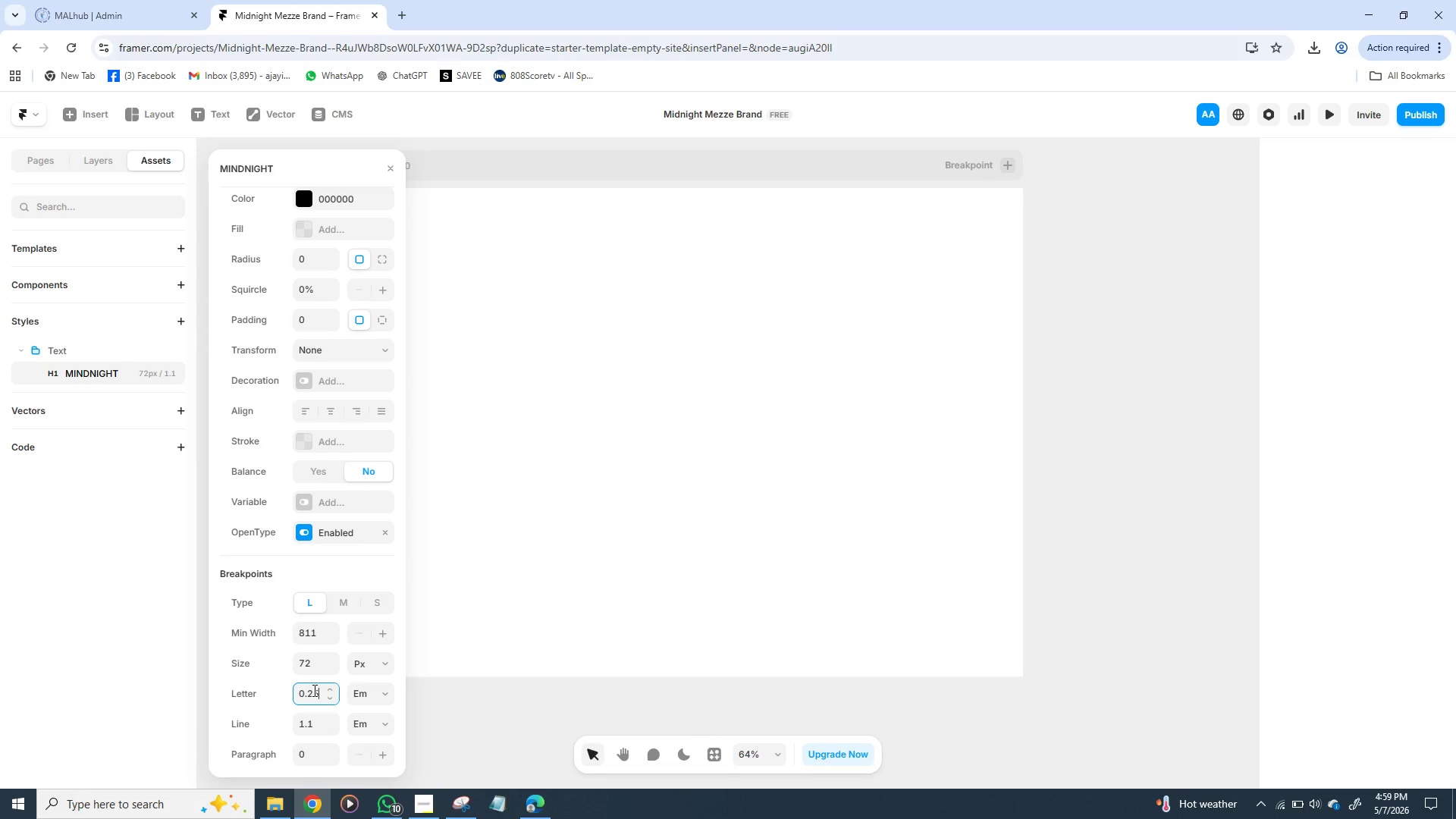 
key(Enter)
 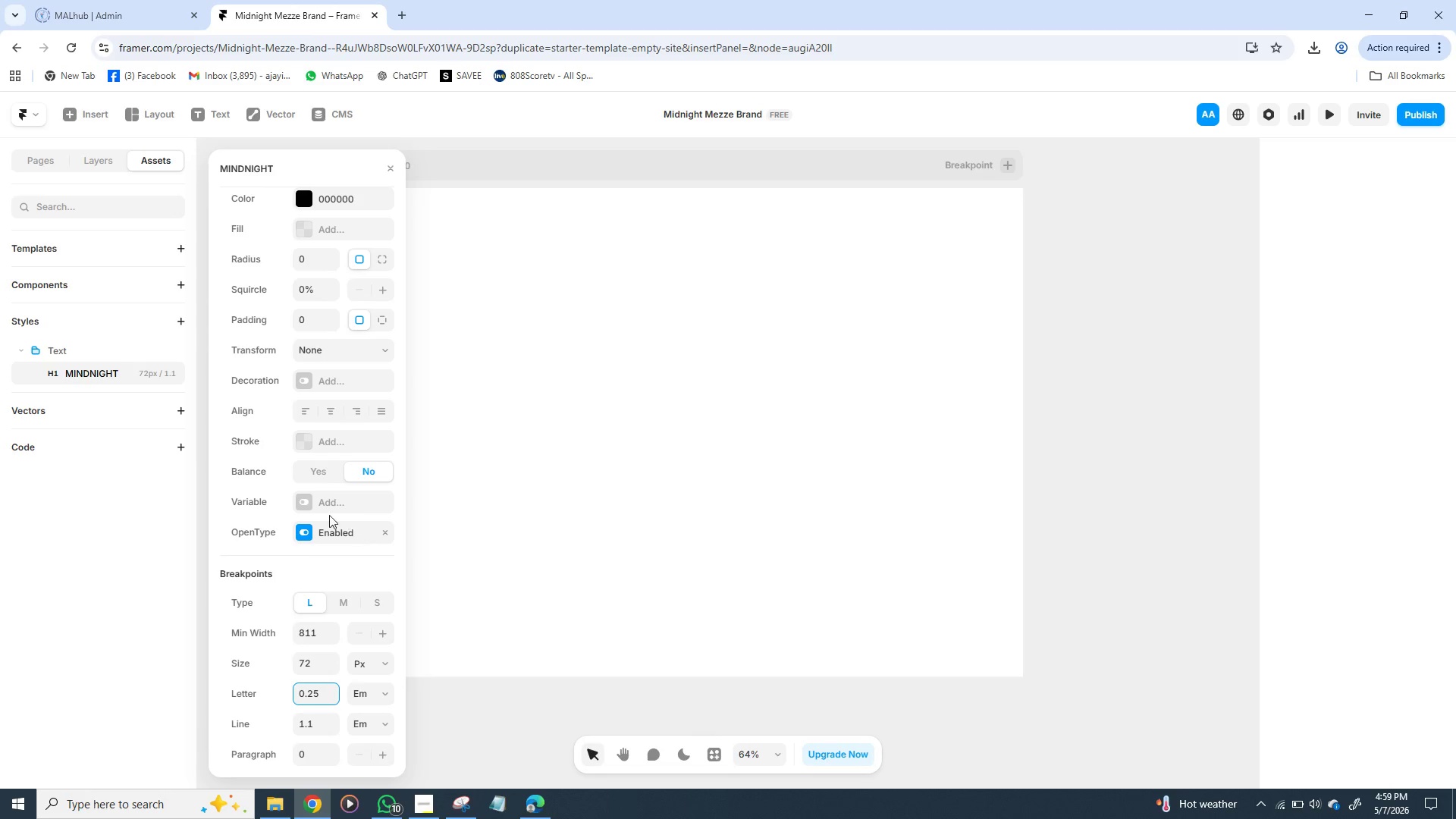 
wait(17.69)
 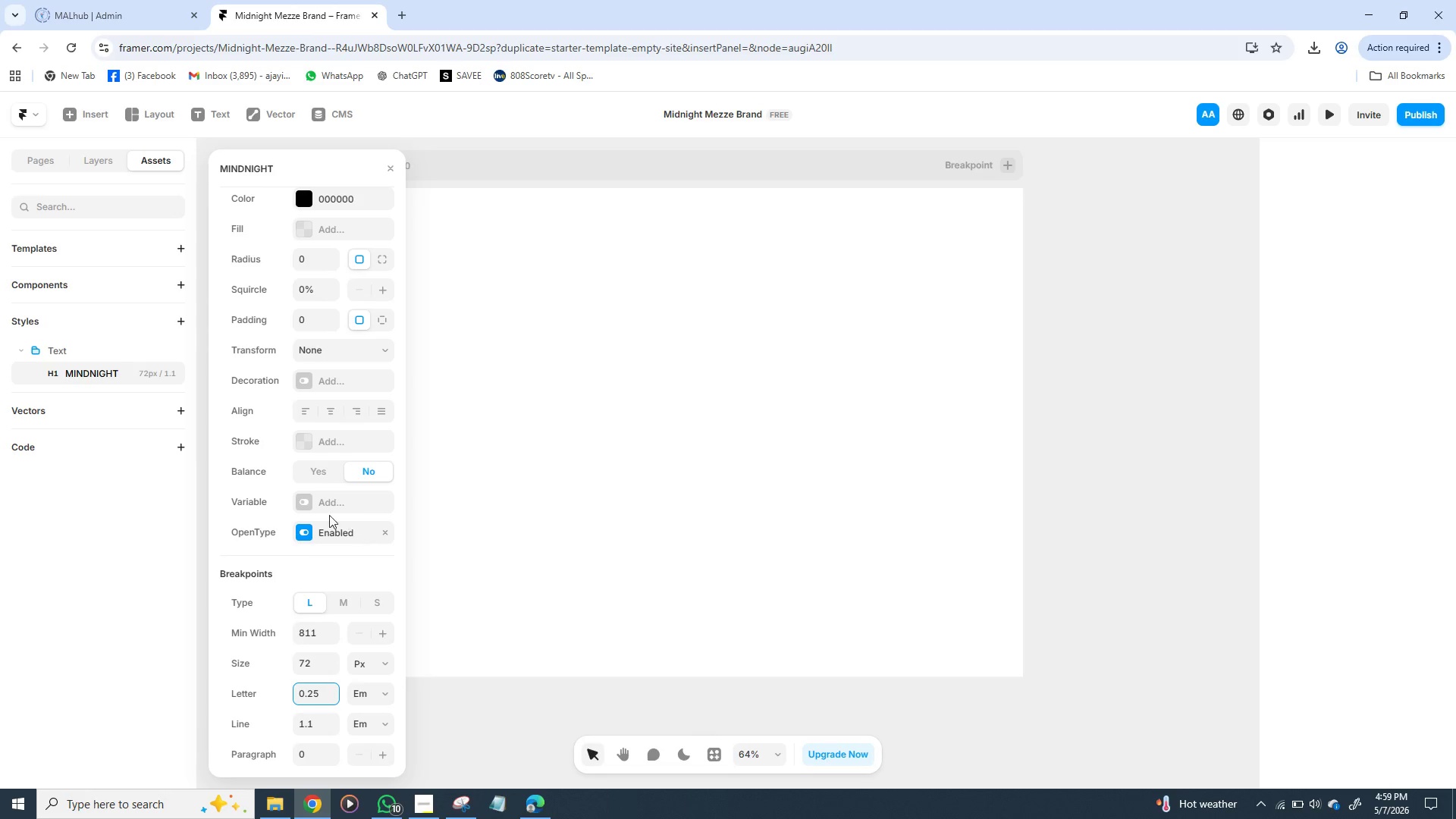 
left_click([306, 632])
 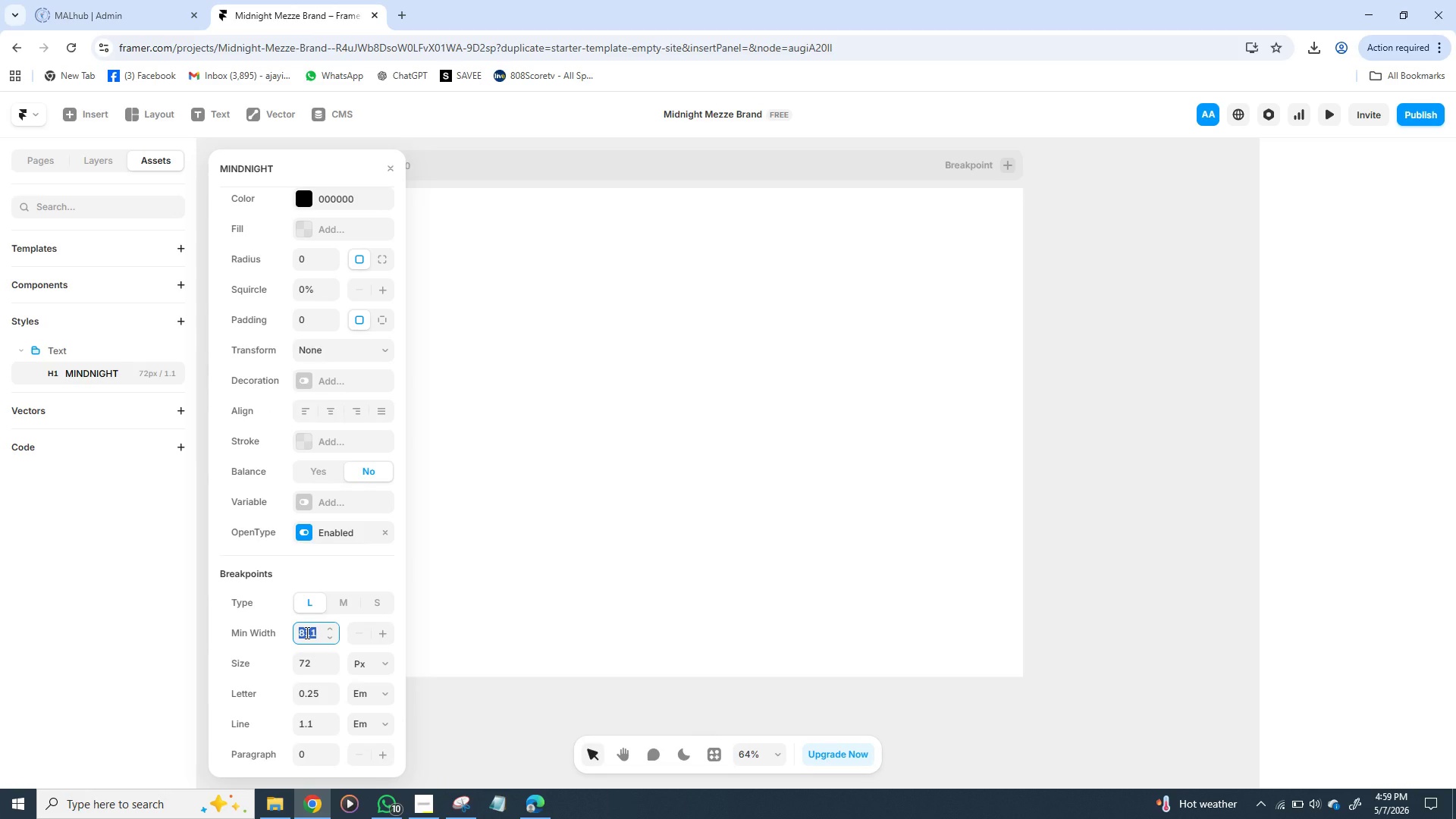 
type(300)
 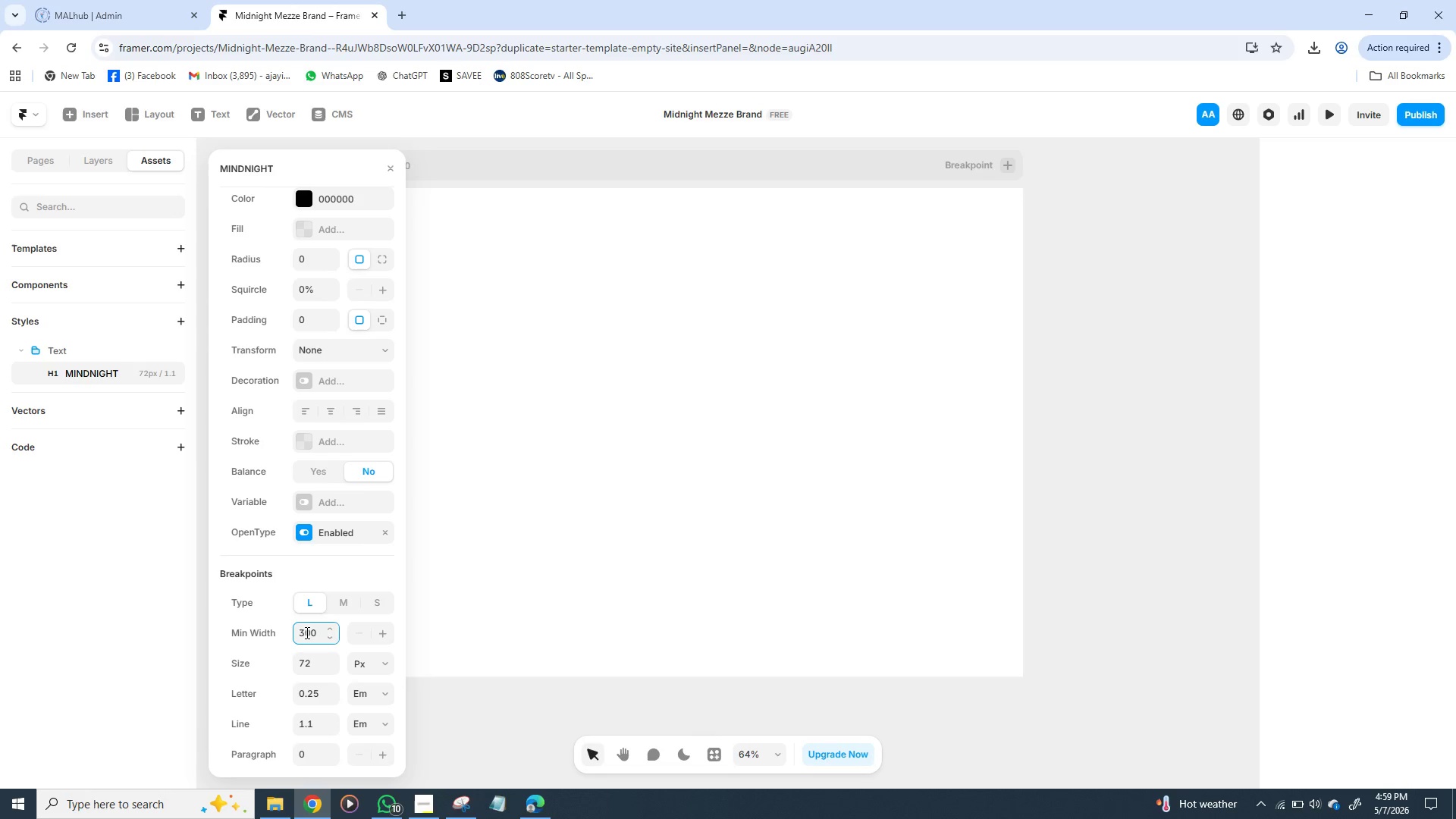 
key(Enter)
 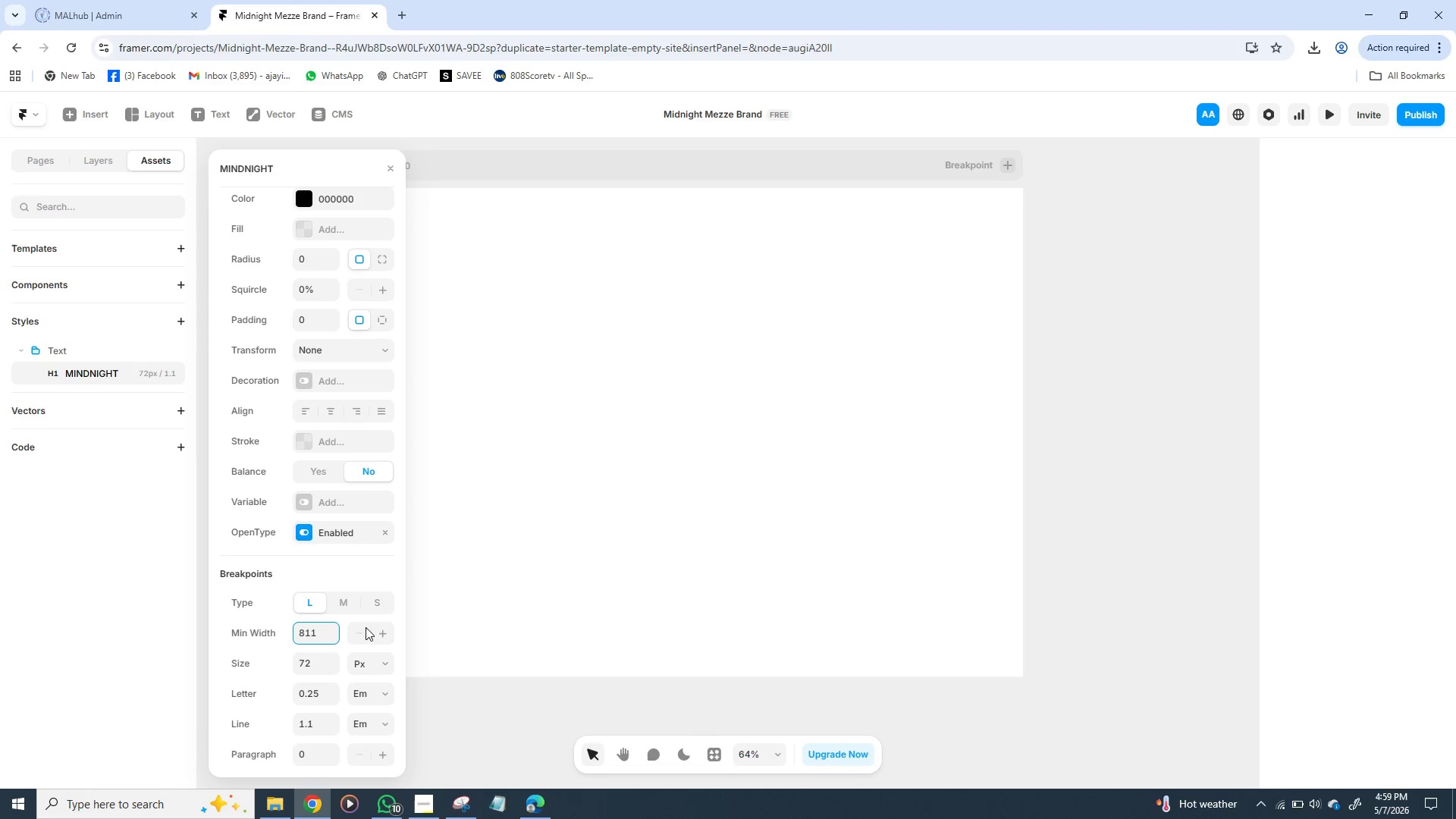 
mouse_move([330, 540])
 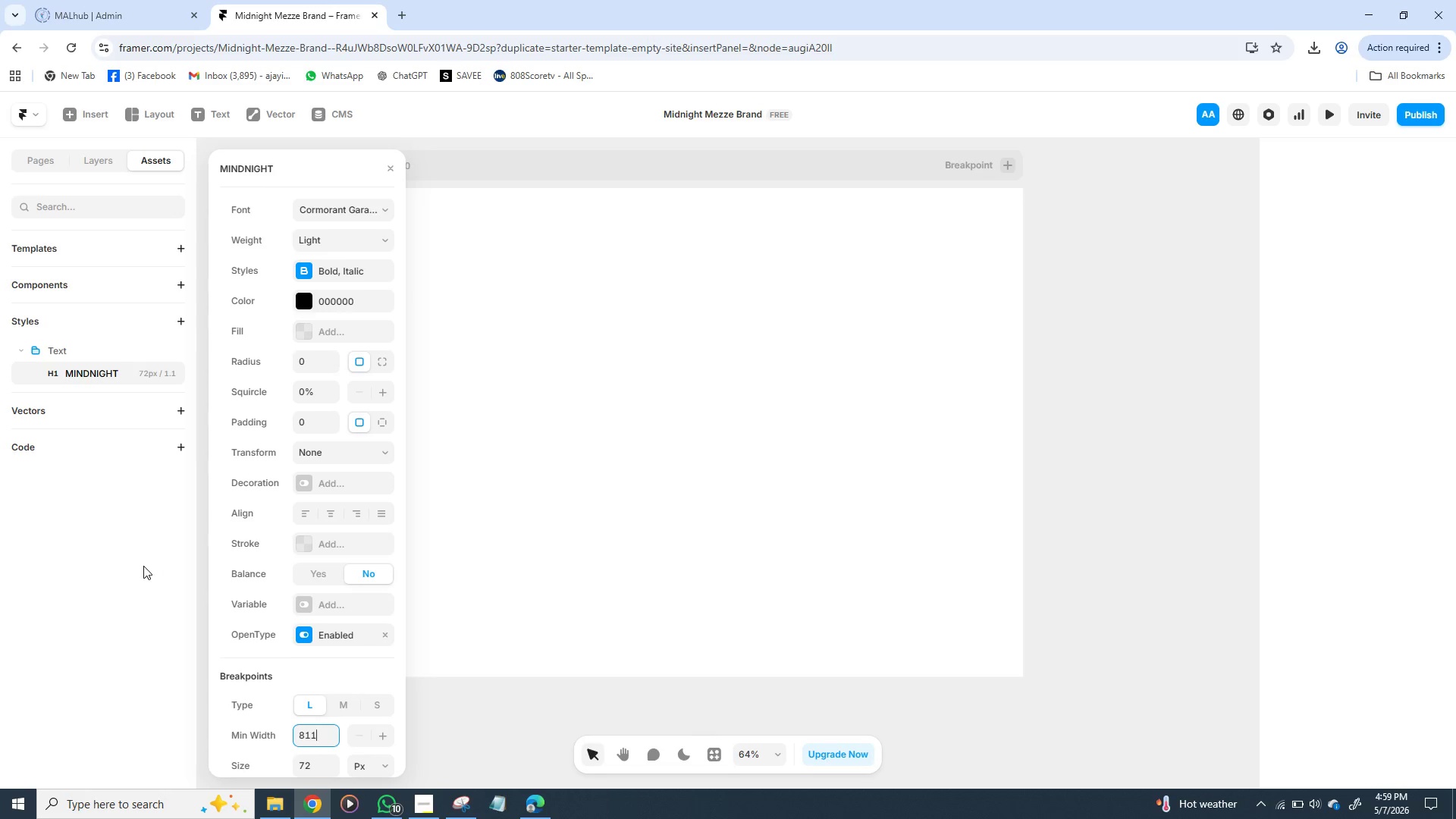 
left_click([143, 566])
 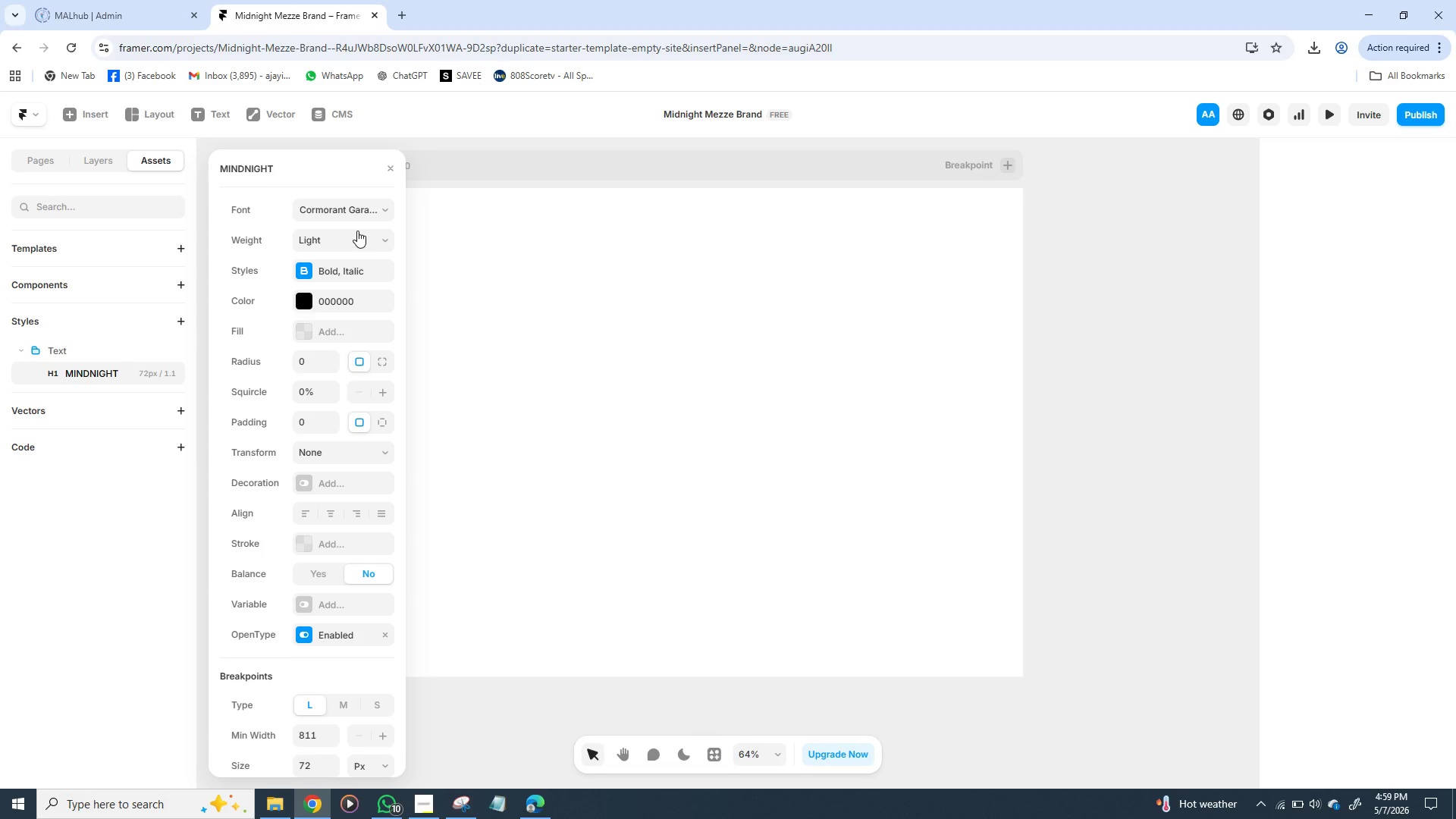 
wait(6.36)
 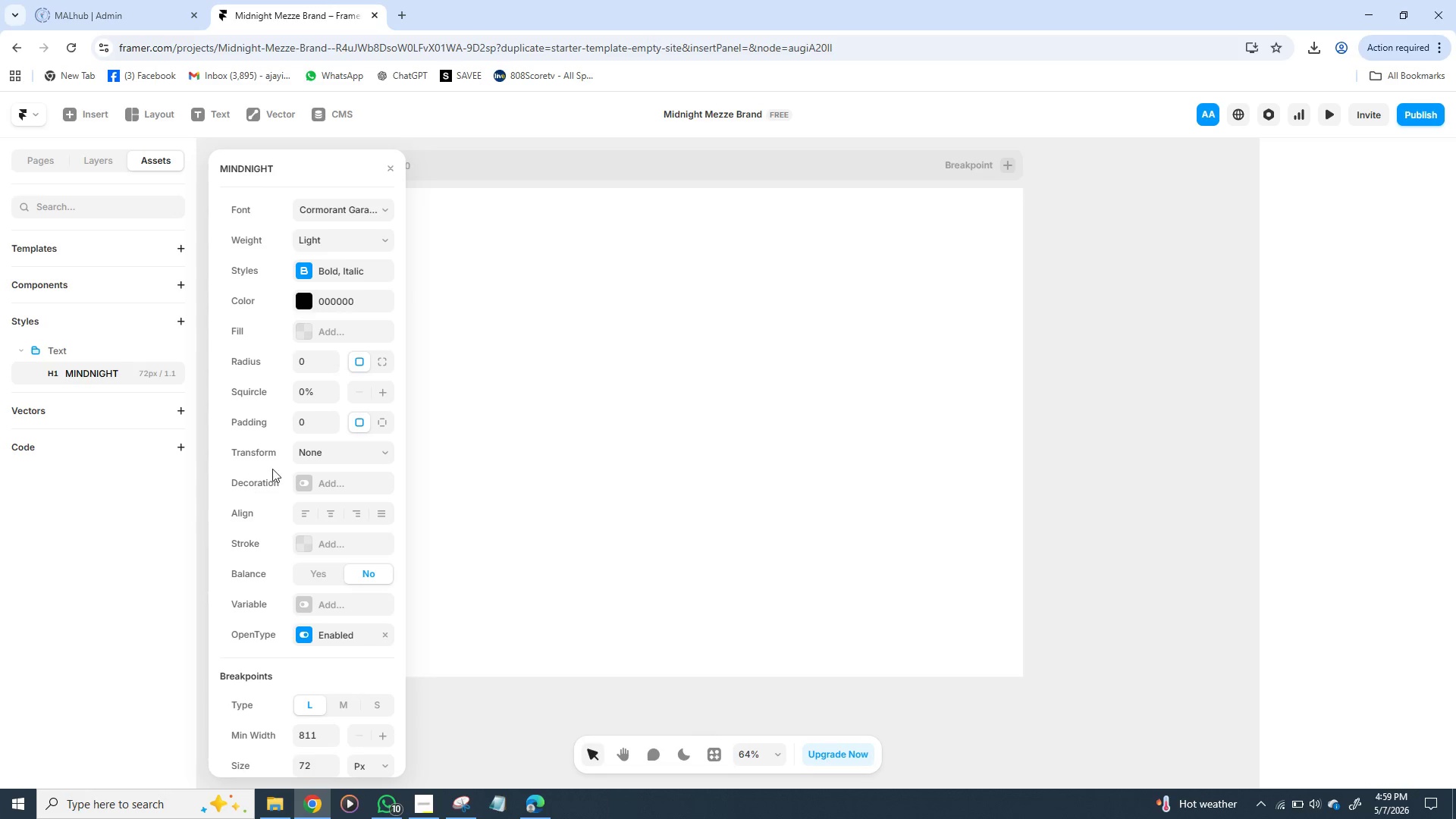 
left_click([450, 278])
 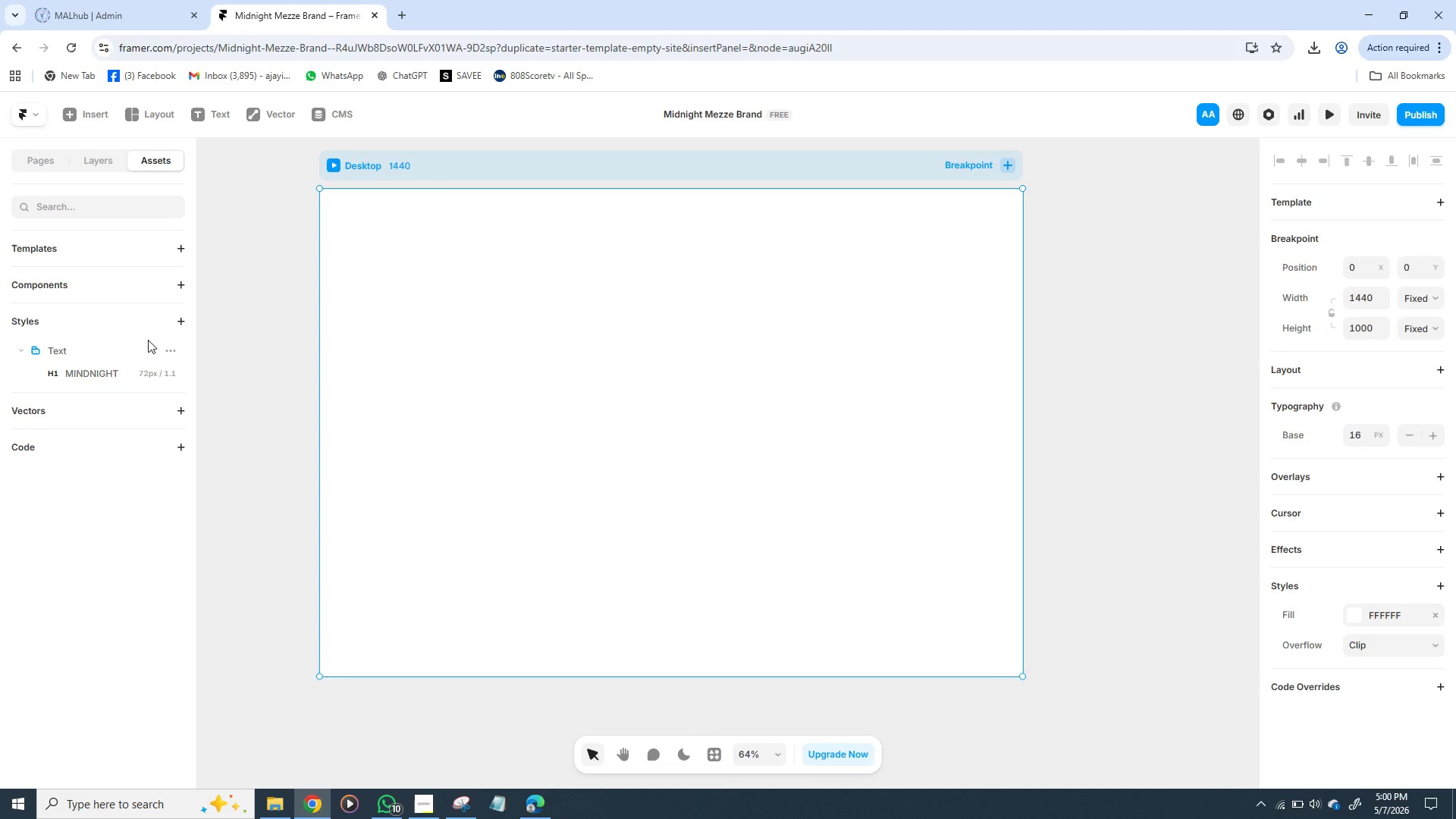 
left_click([168, 344])
 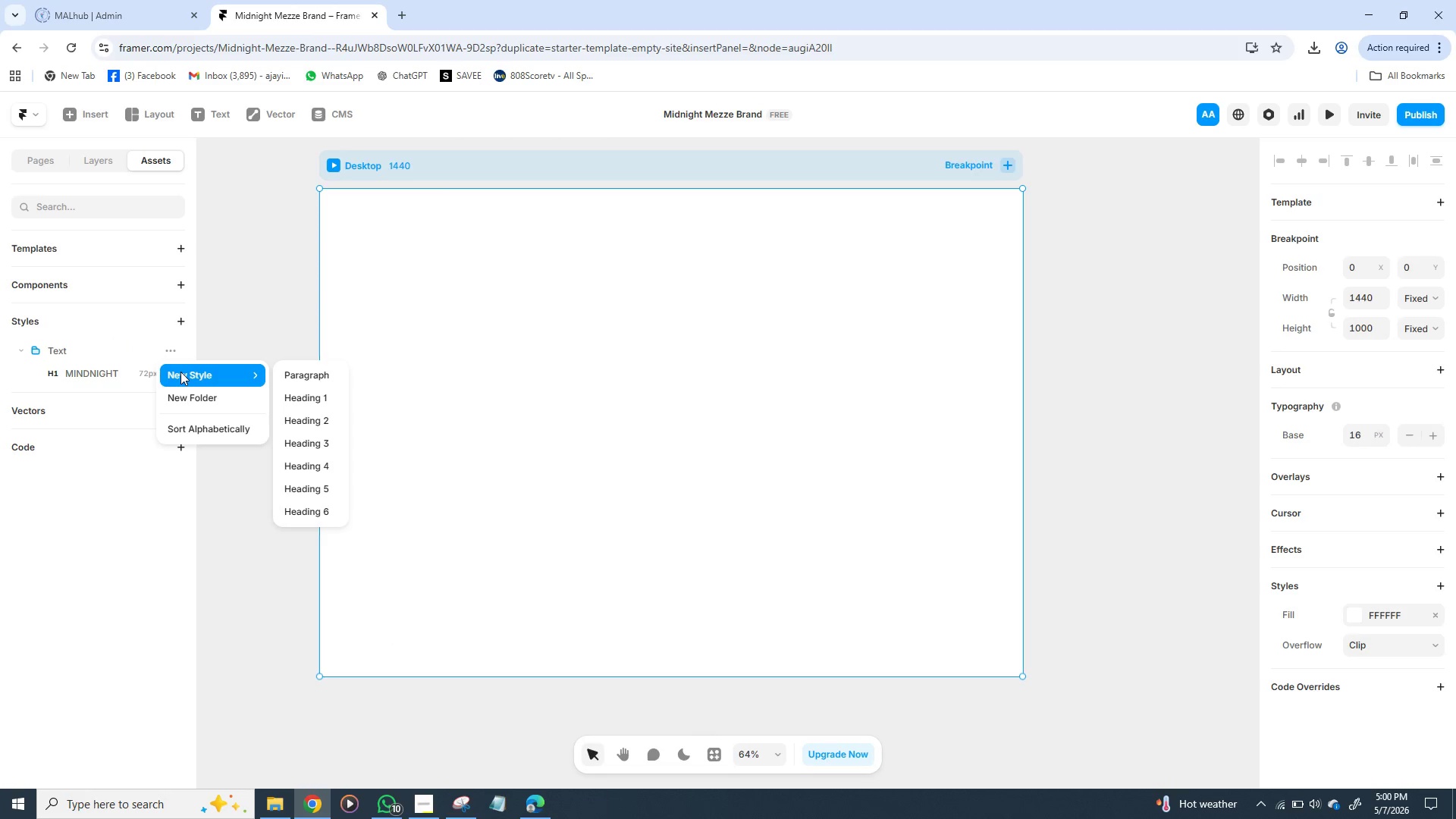 
left_click([181, 372])
 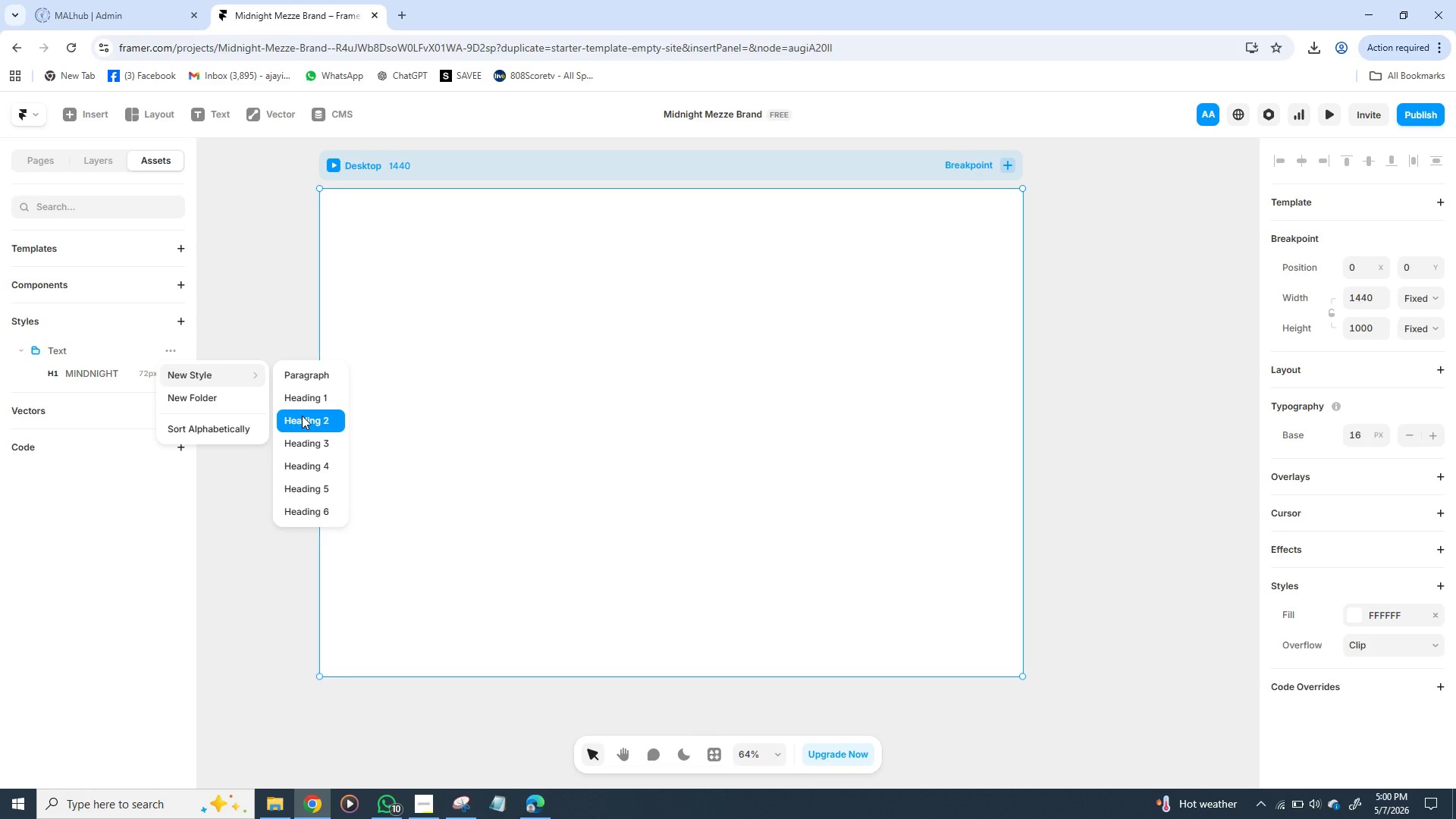 
left_click([302, 416])
 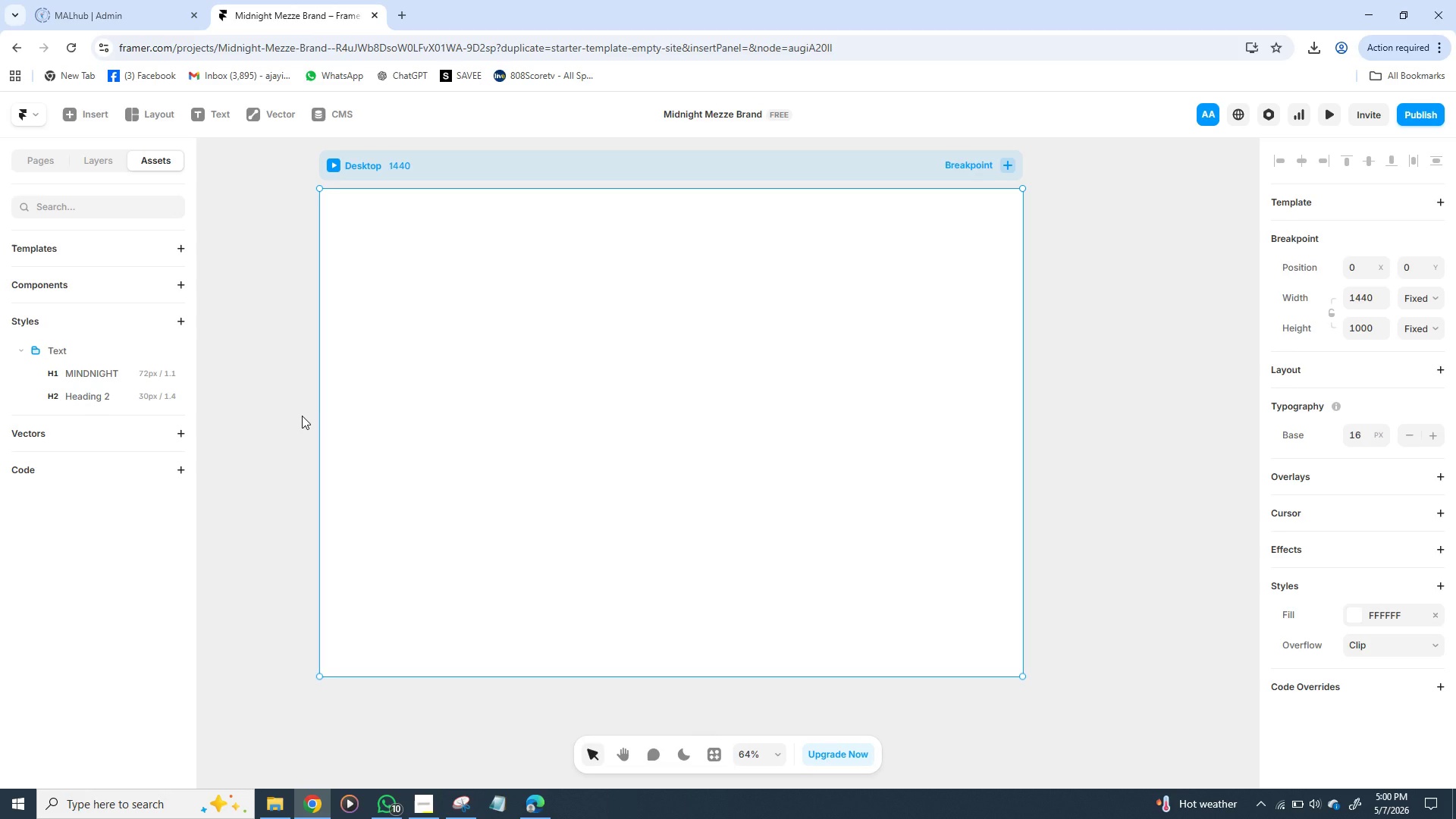 
wait(25.47)
 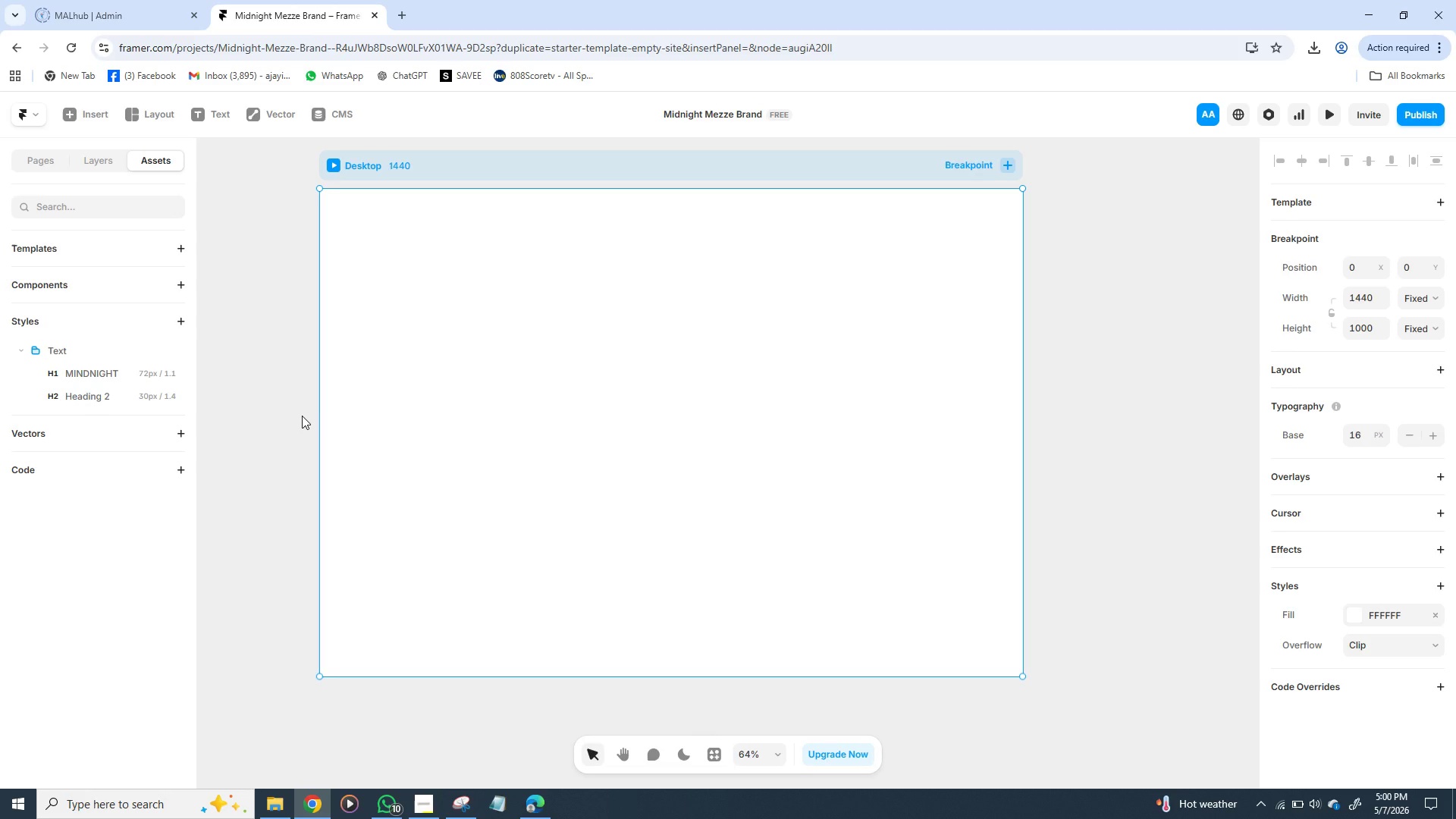 
double_click([102, 399])
 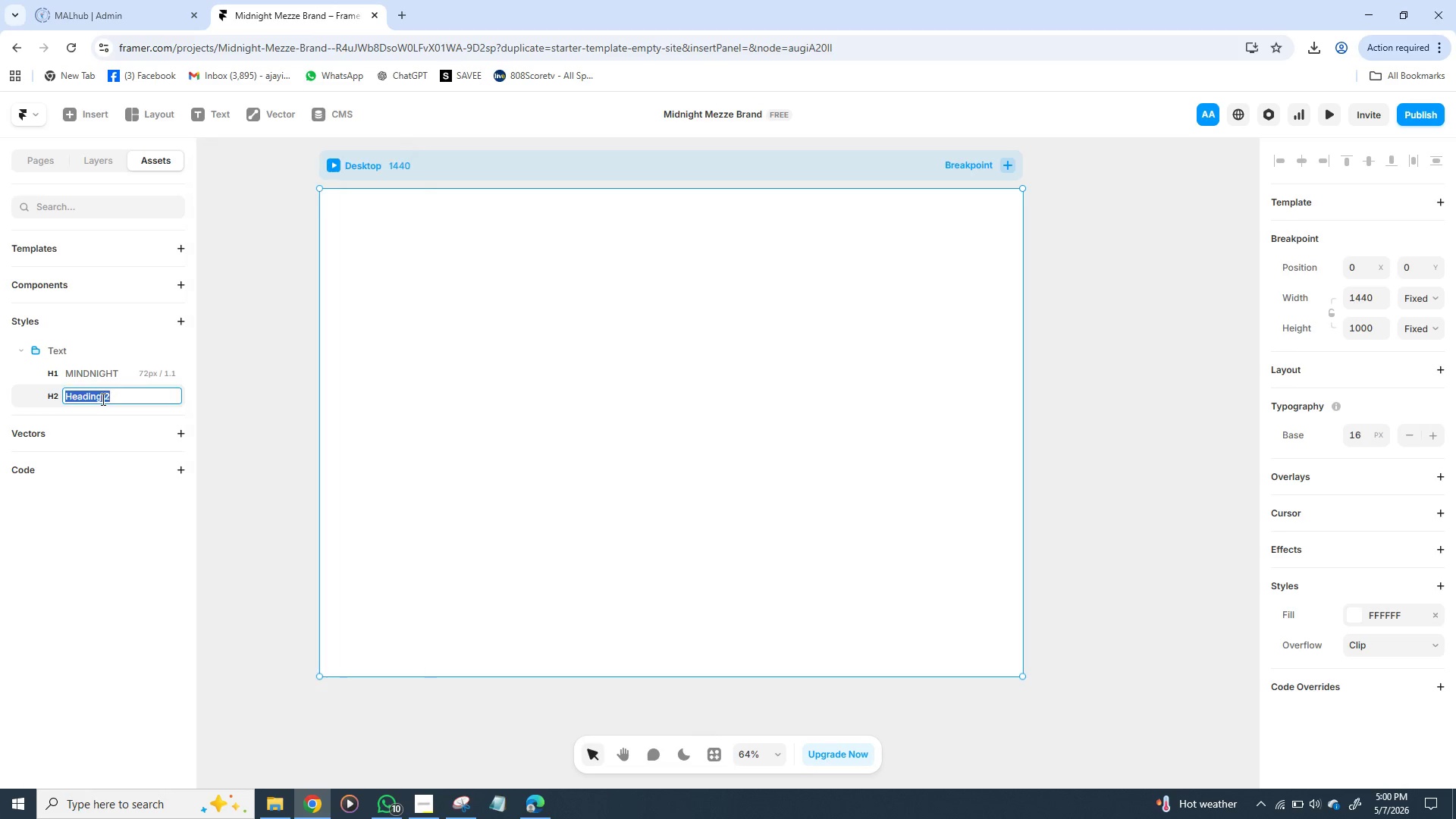 
triple_click([102, 399])
 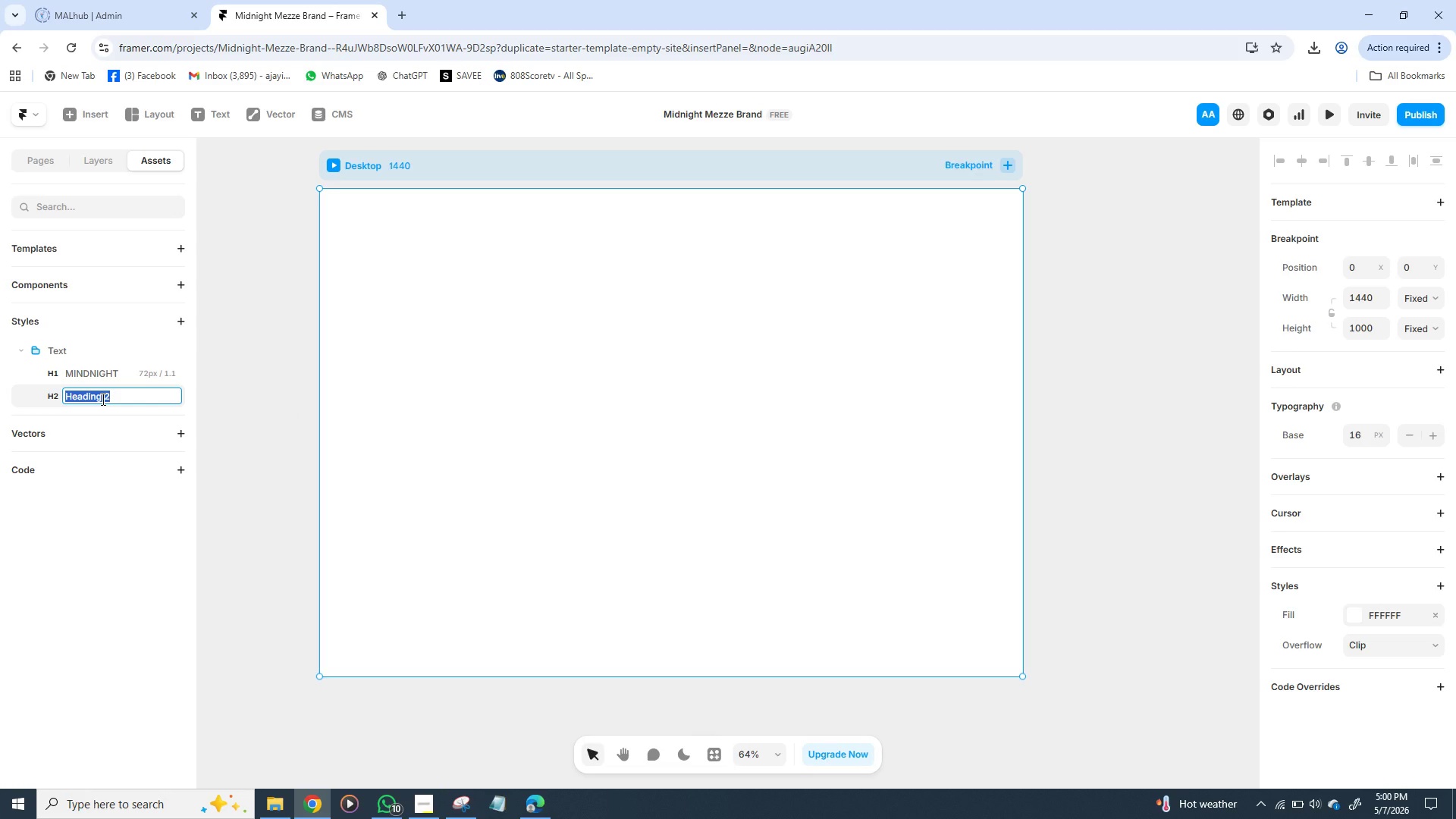 
type(ME)
 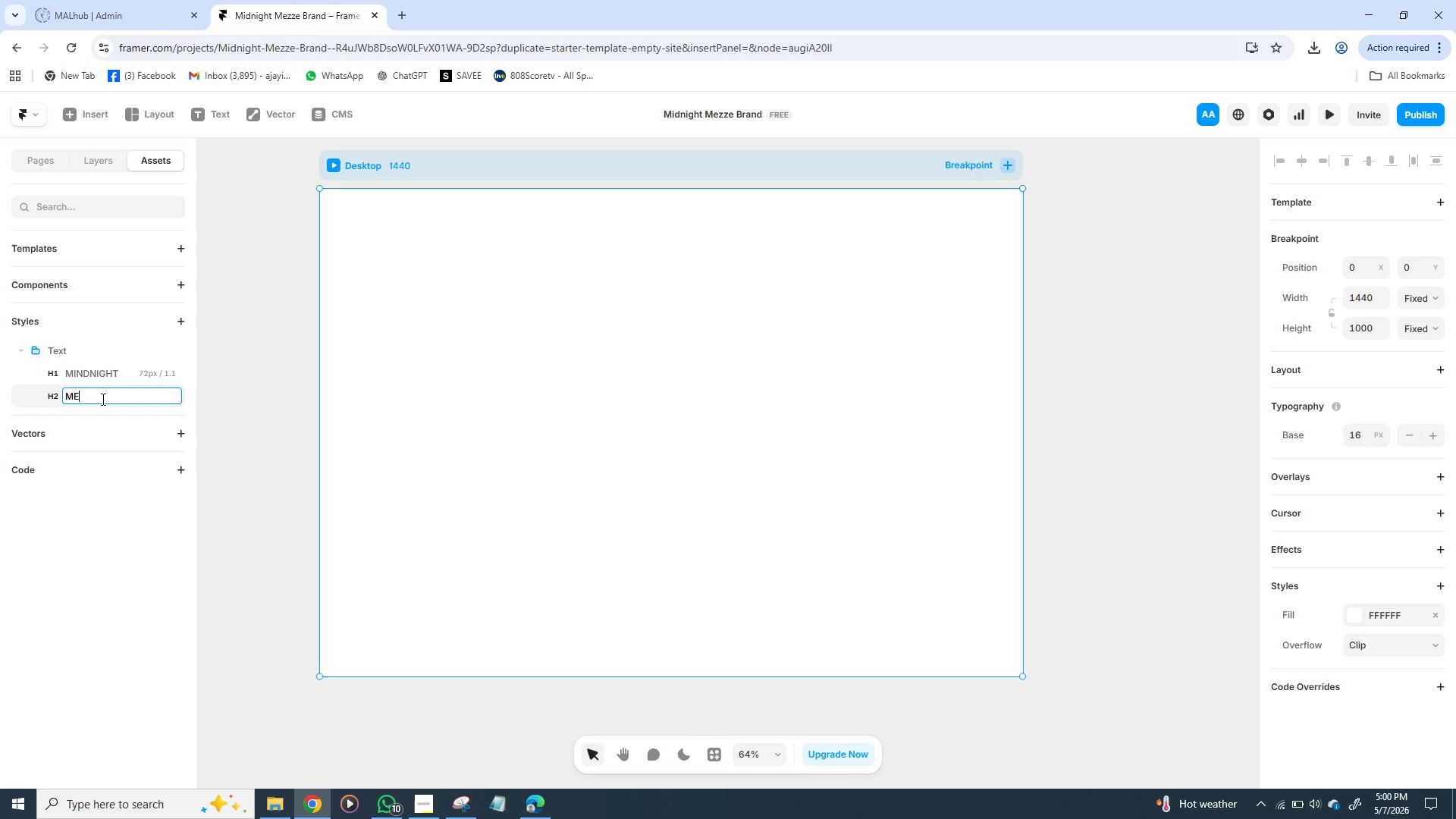 
wait(5.72)
 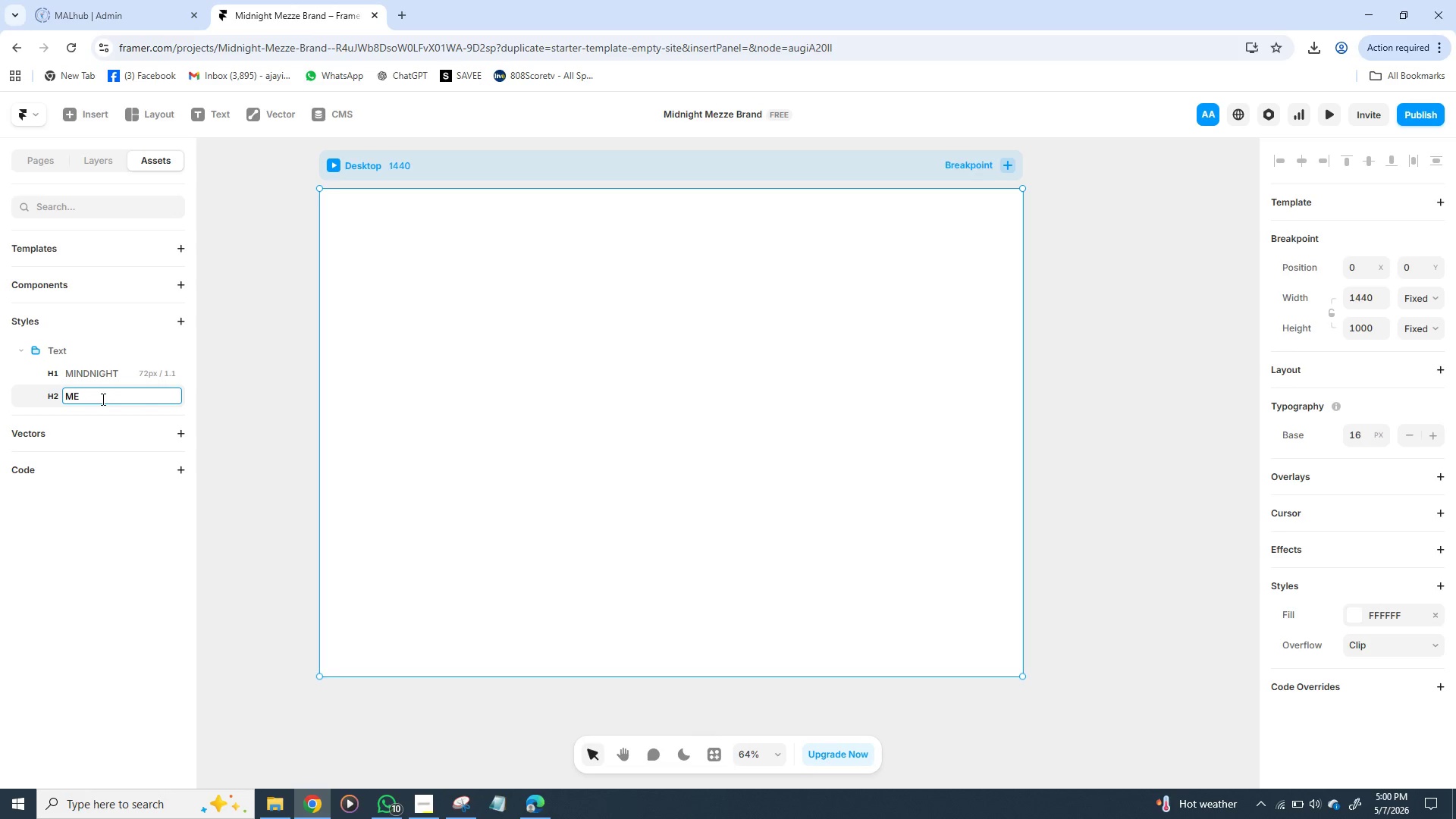 
type(ZZE)
 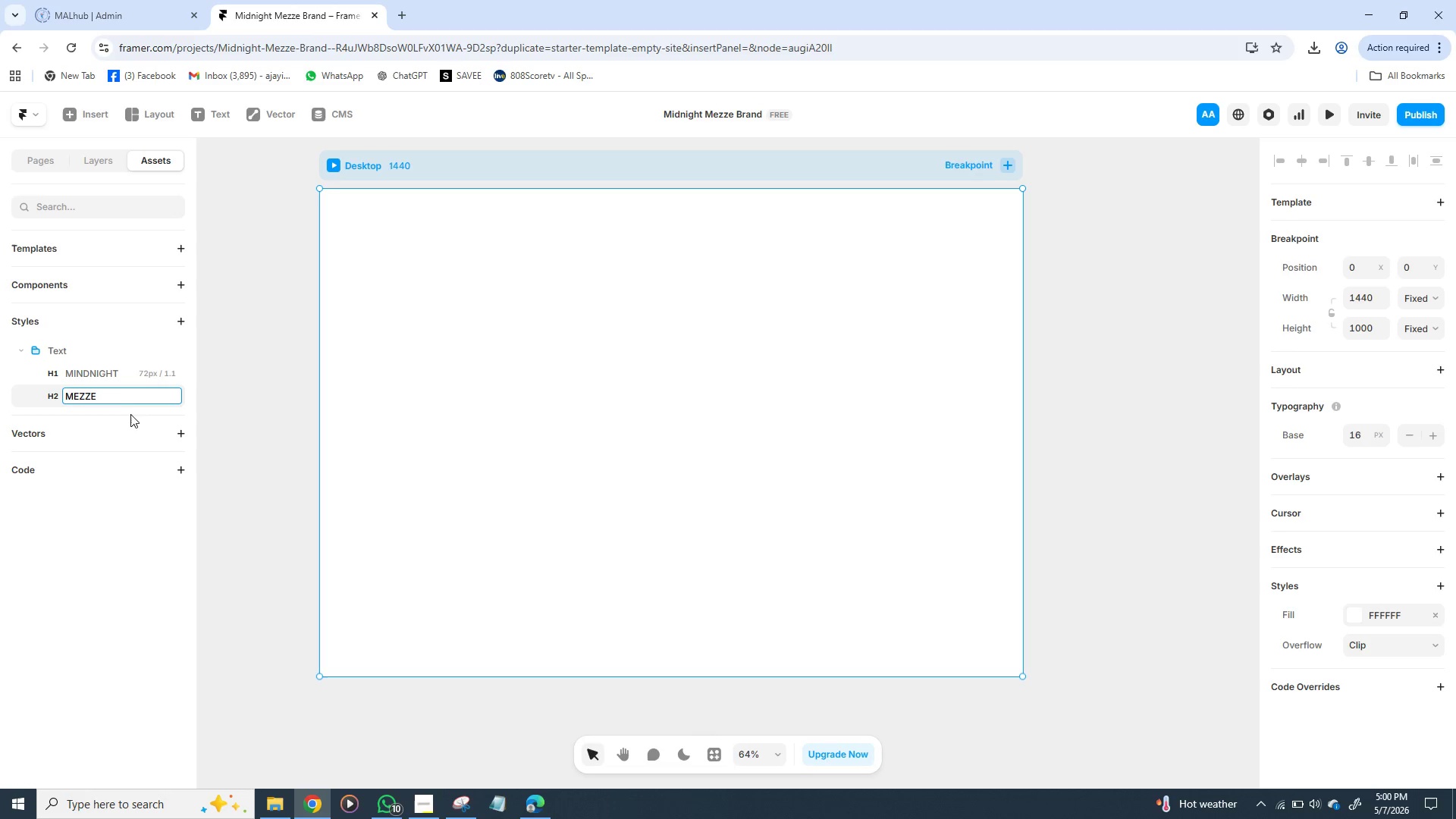 
wait(9.83)
 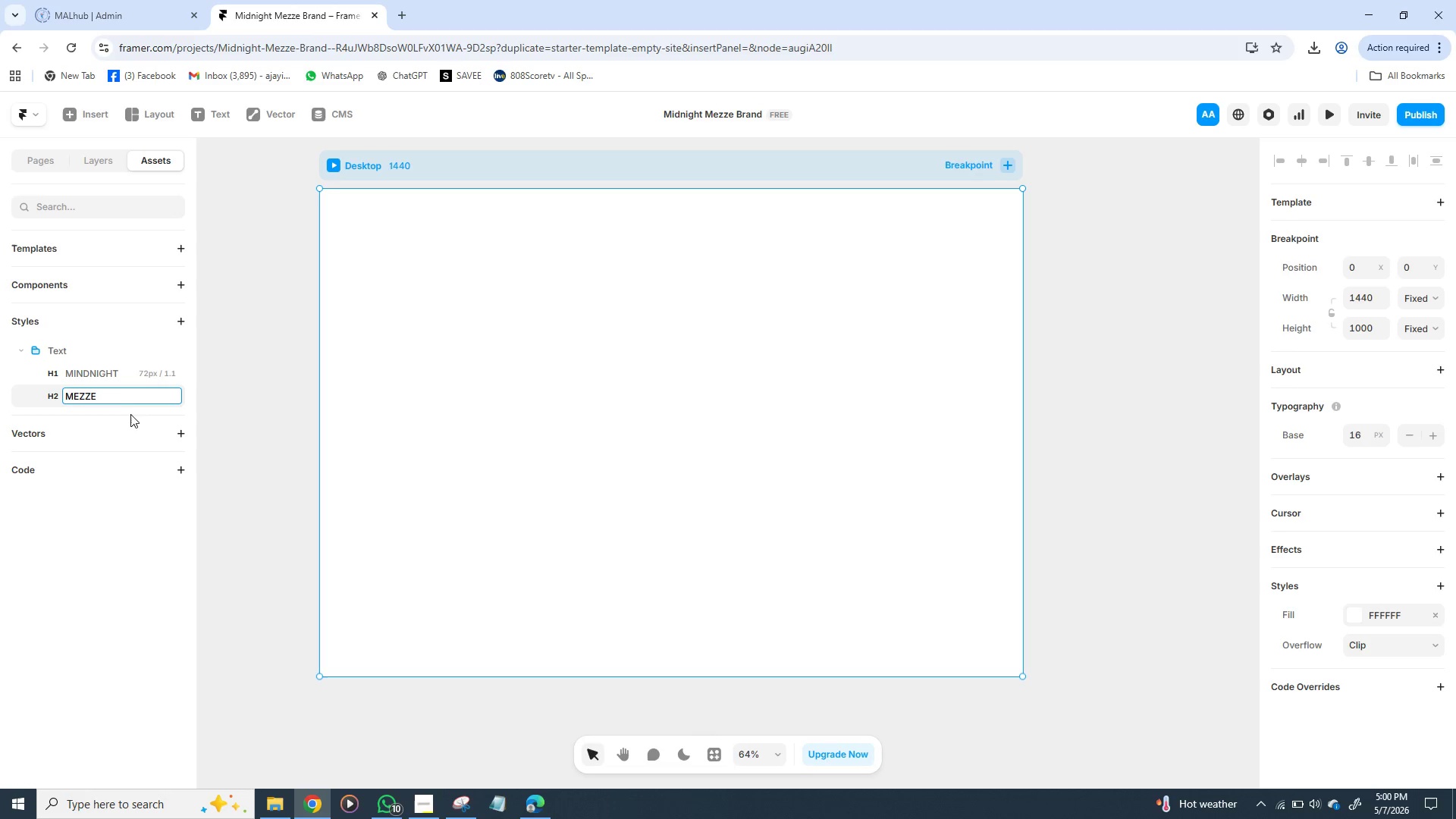 
key(Enter)
 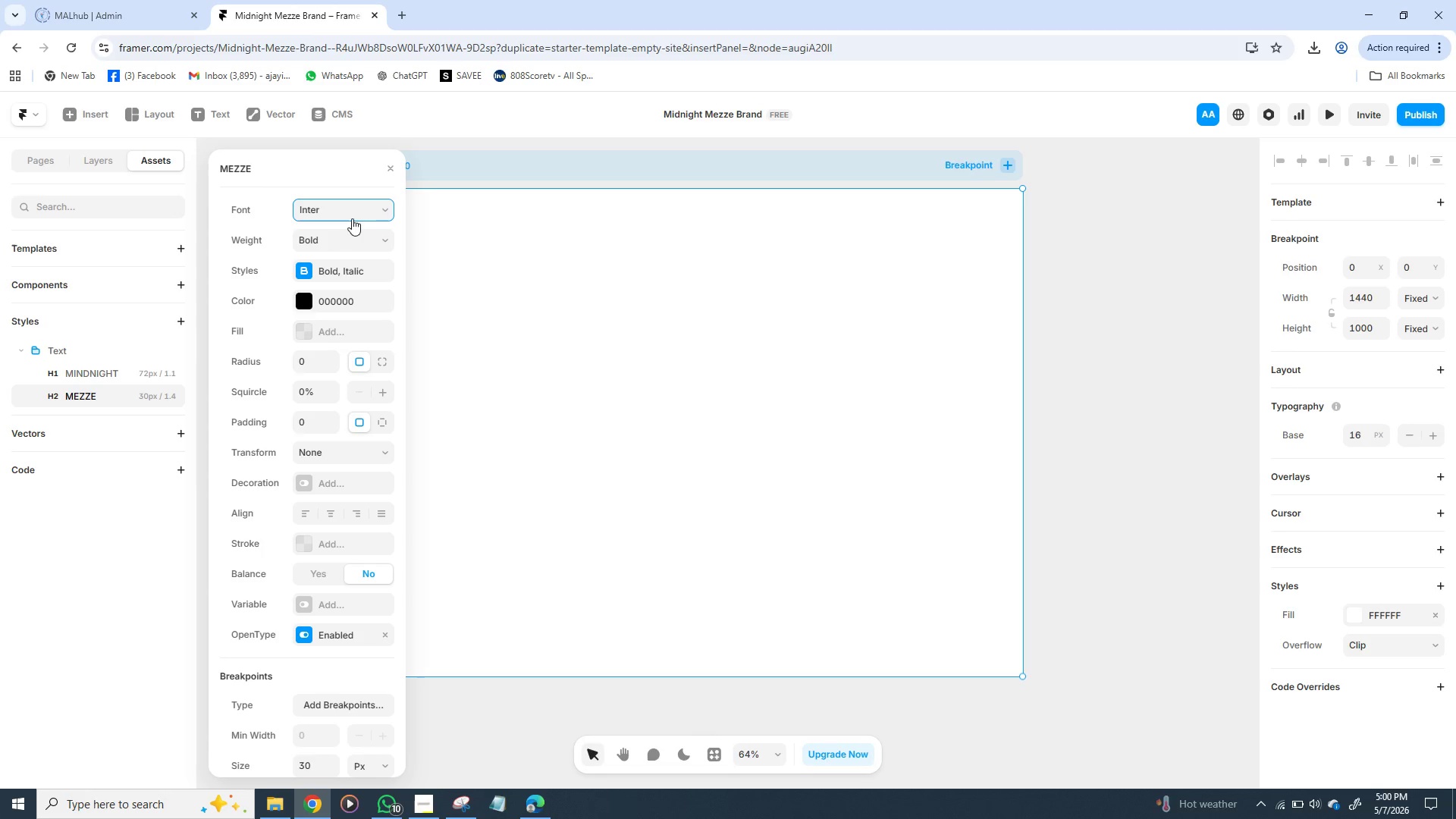 
wait(5.91)
 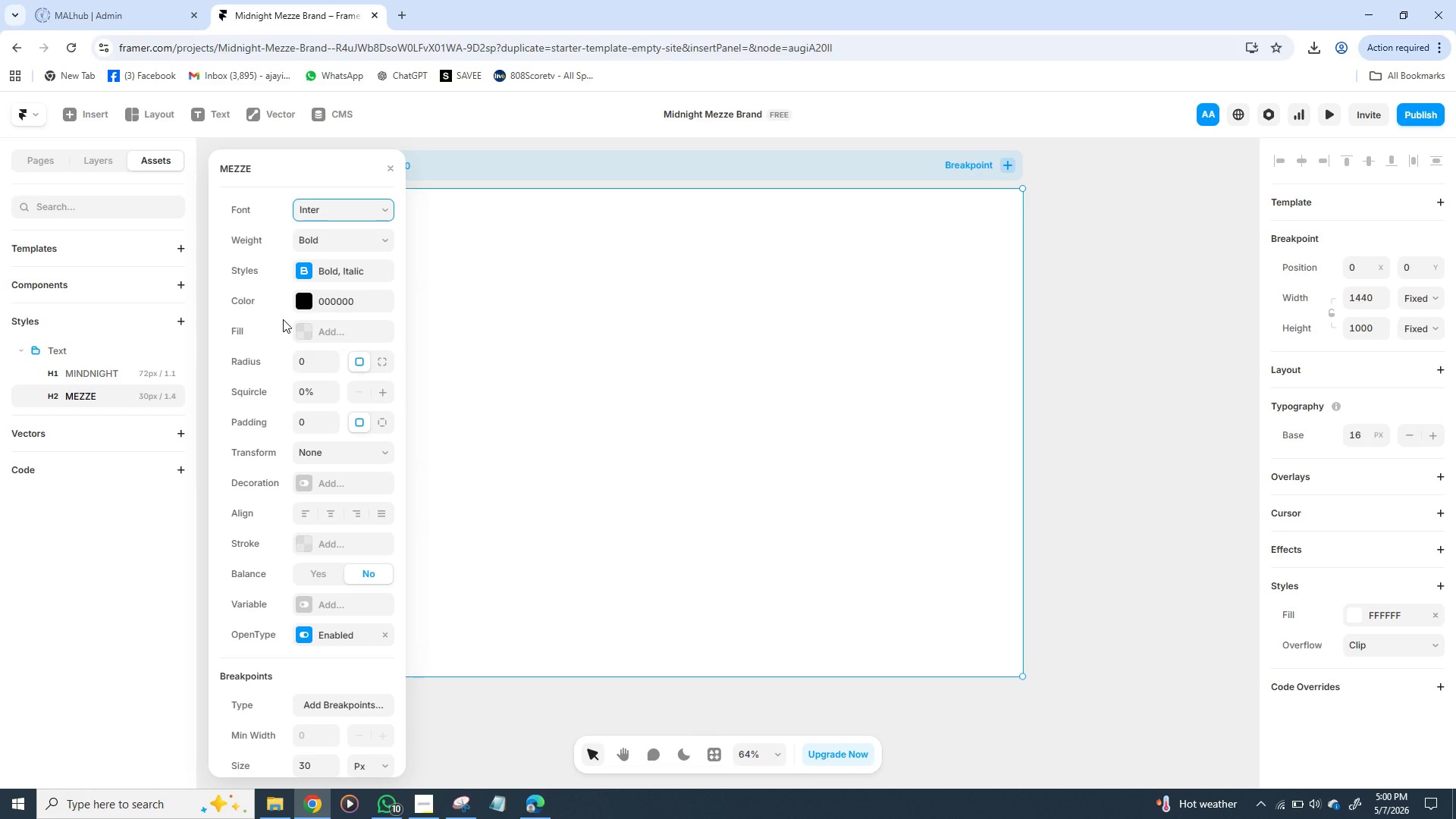 
left_click([350, 240])
 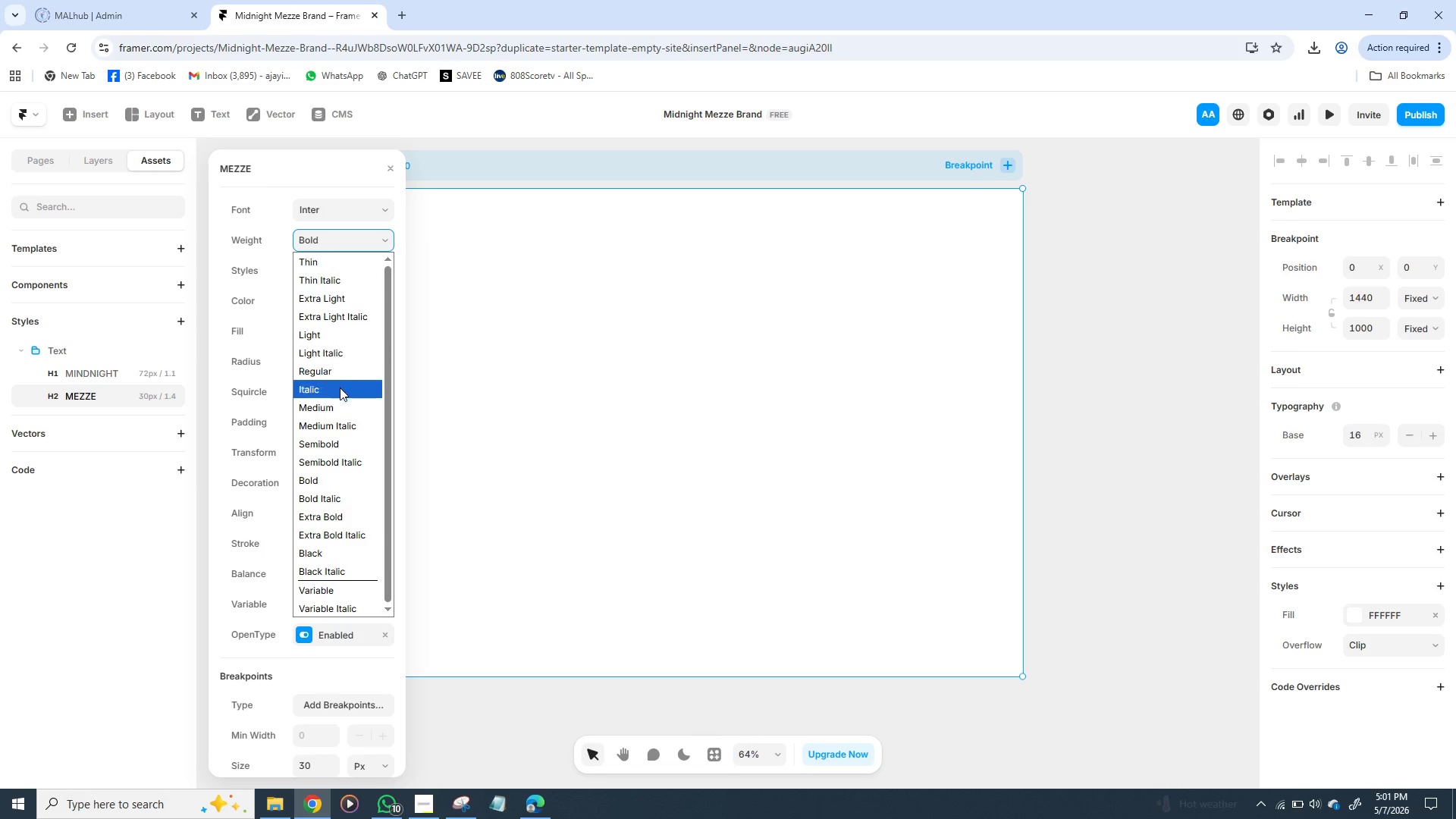 
left_click([335, 448])
 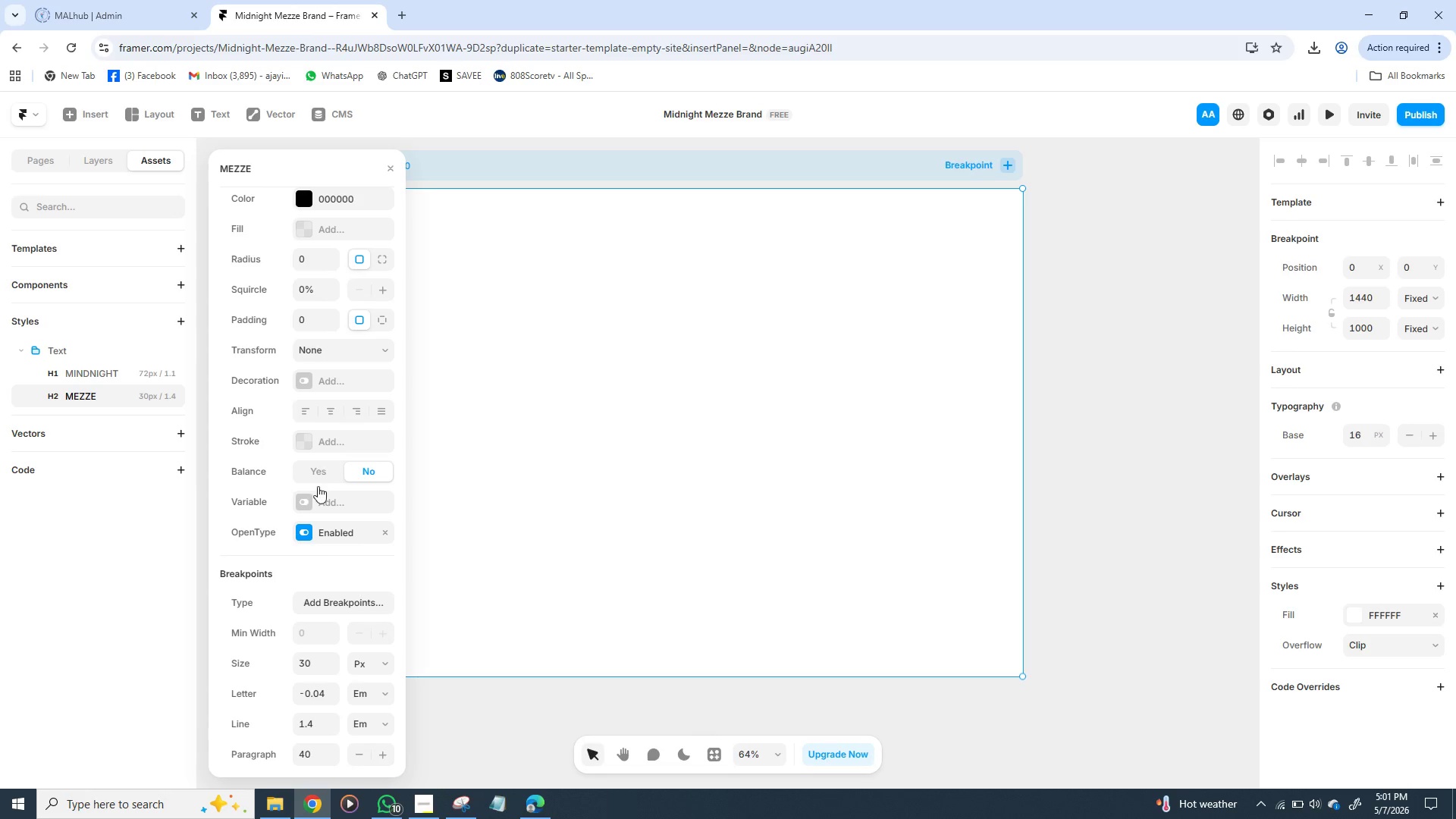 
wait(24.95)
 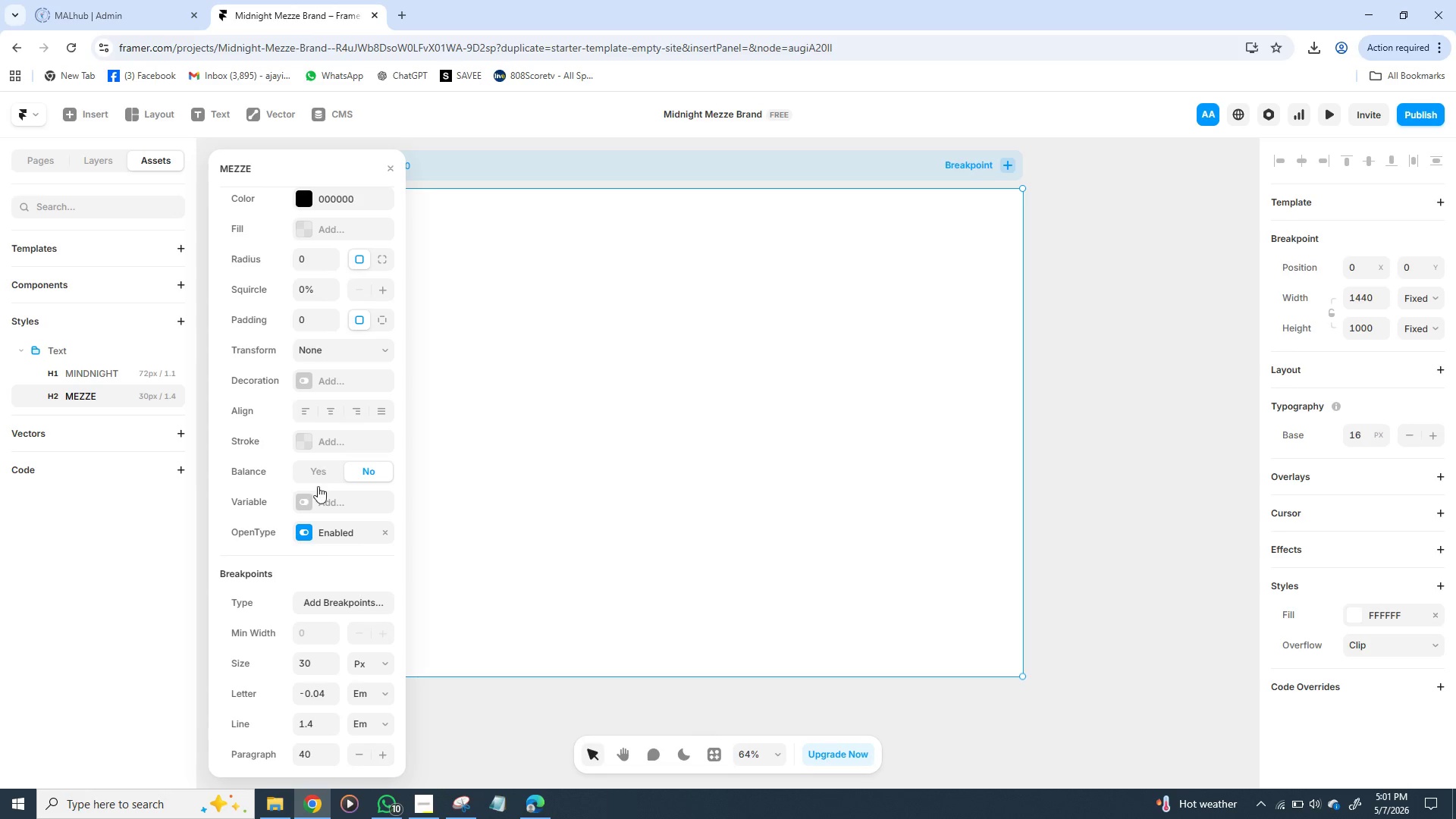 
left_click([309, 632])
 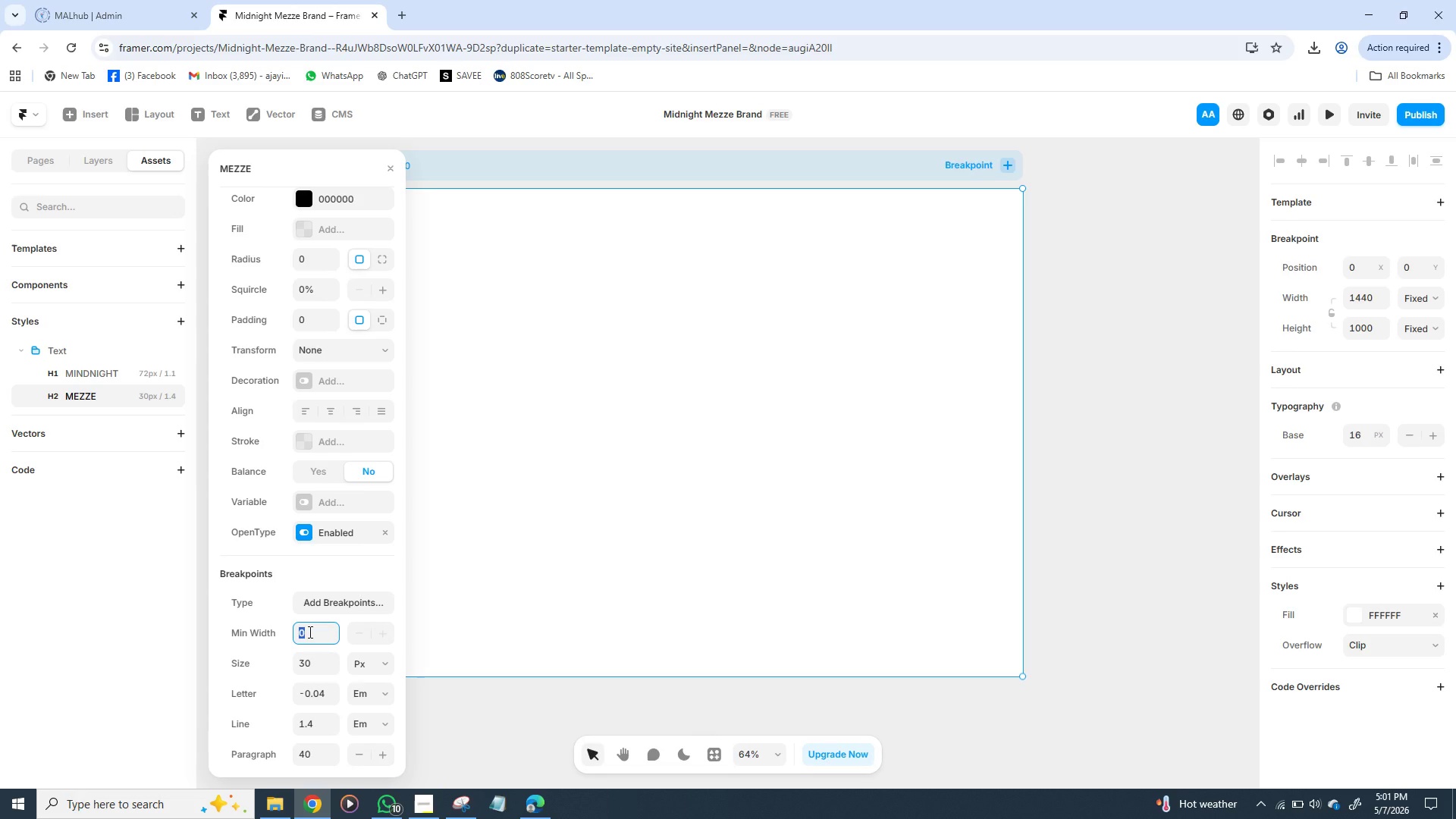 
type(600)
 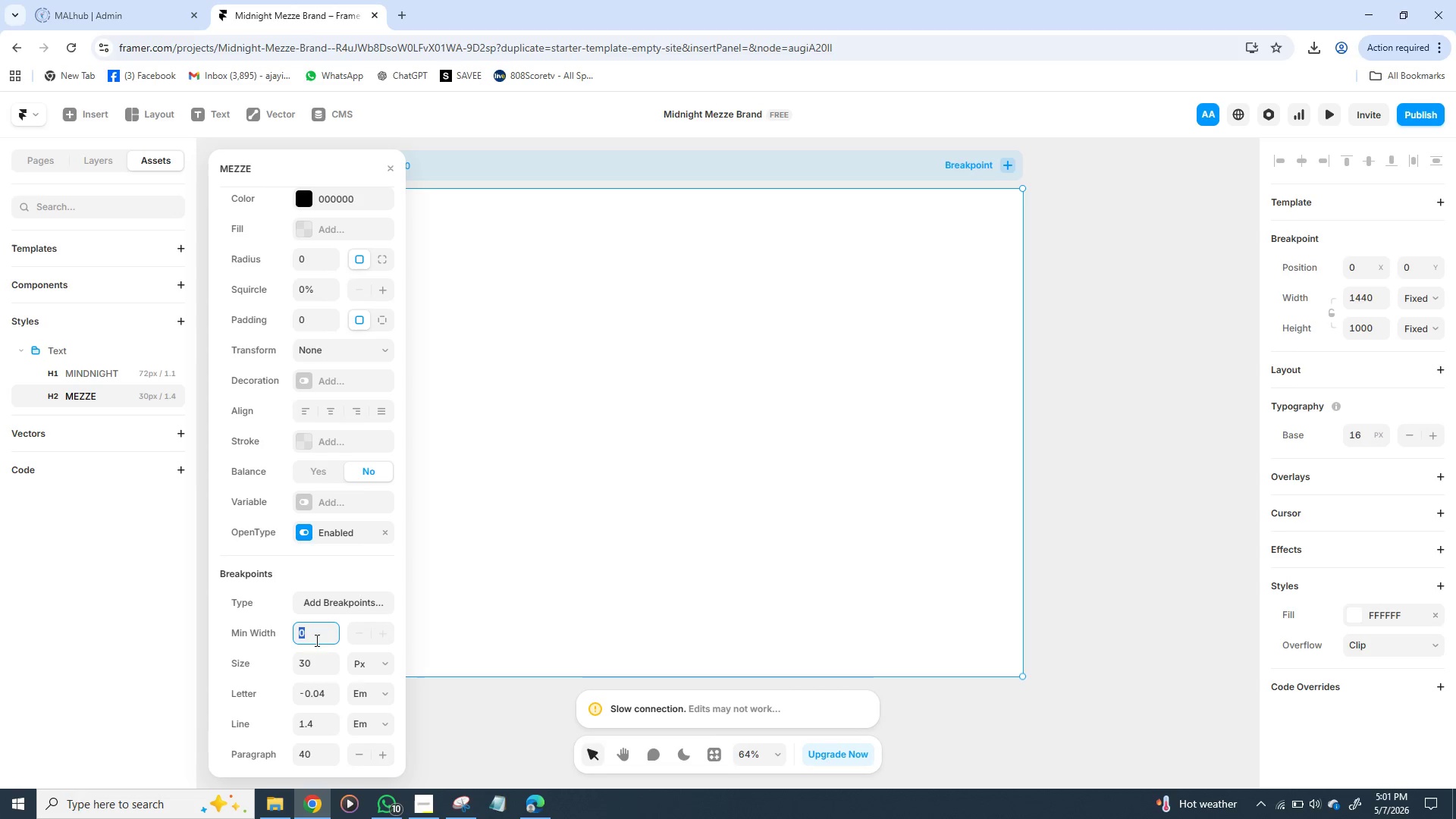 
left_click([325, 648])
 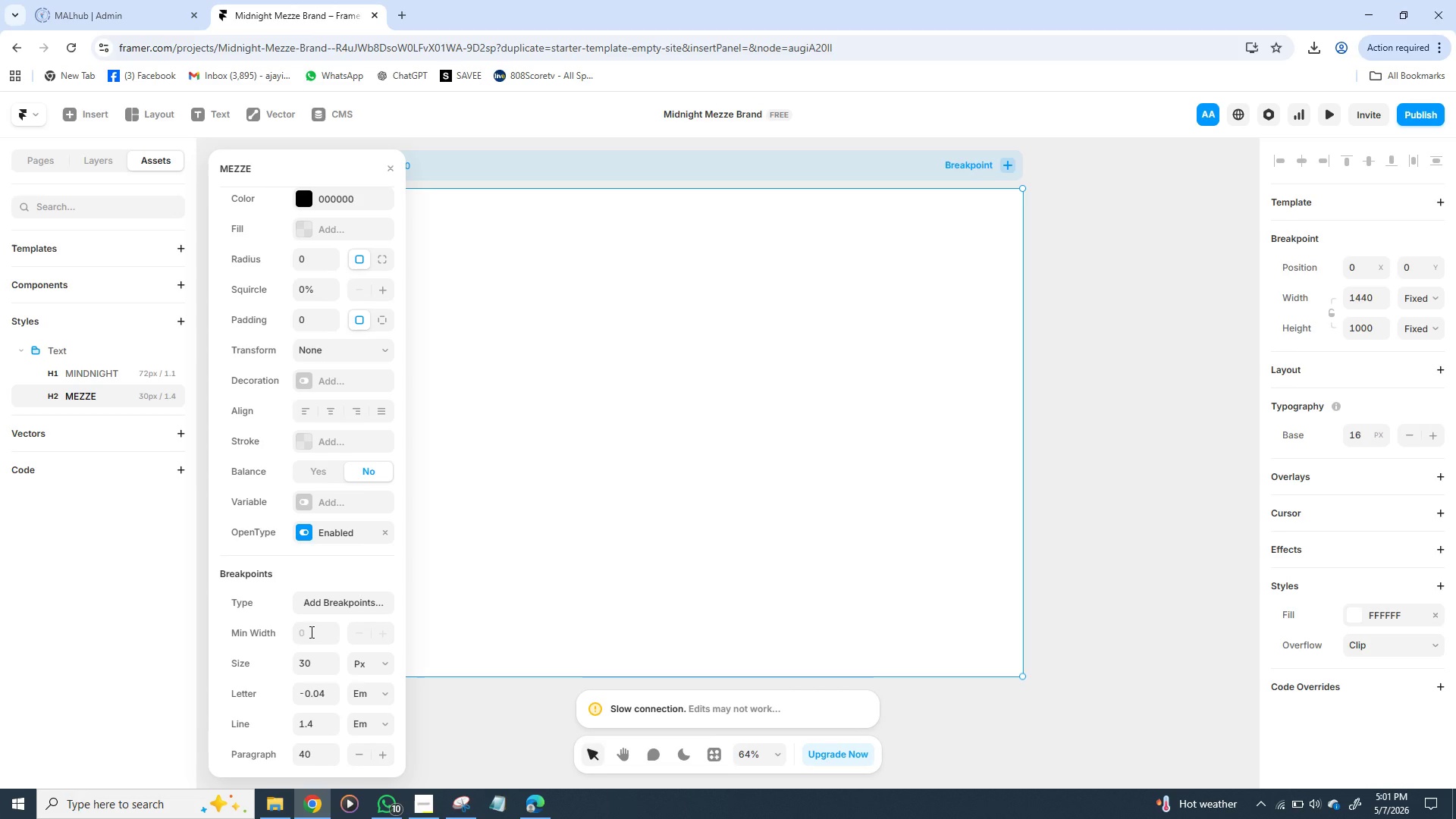 
left_click([310, 632])
 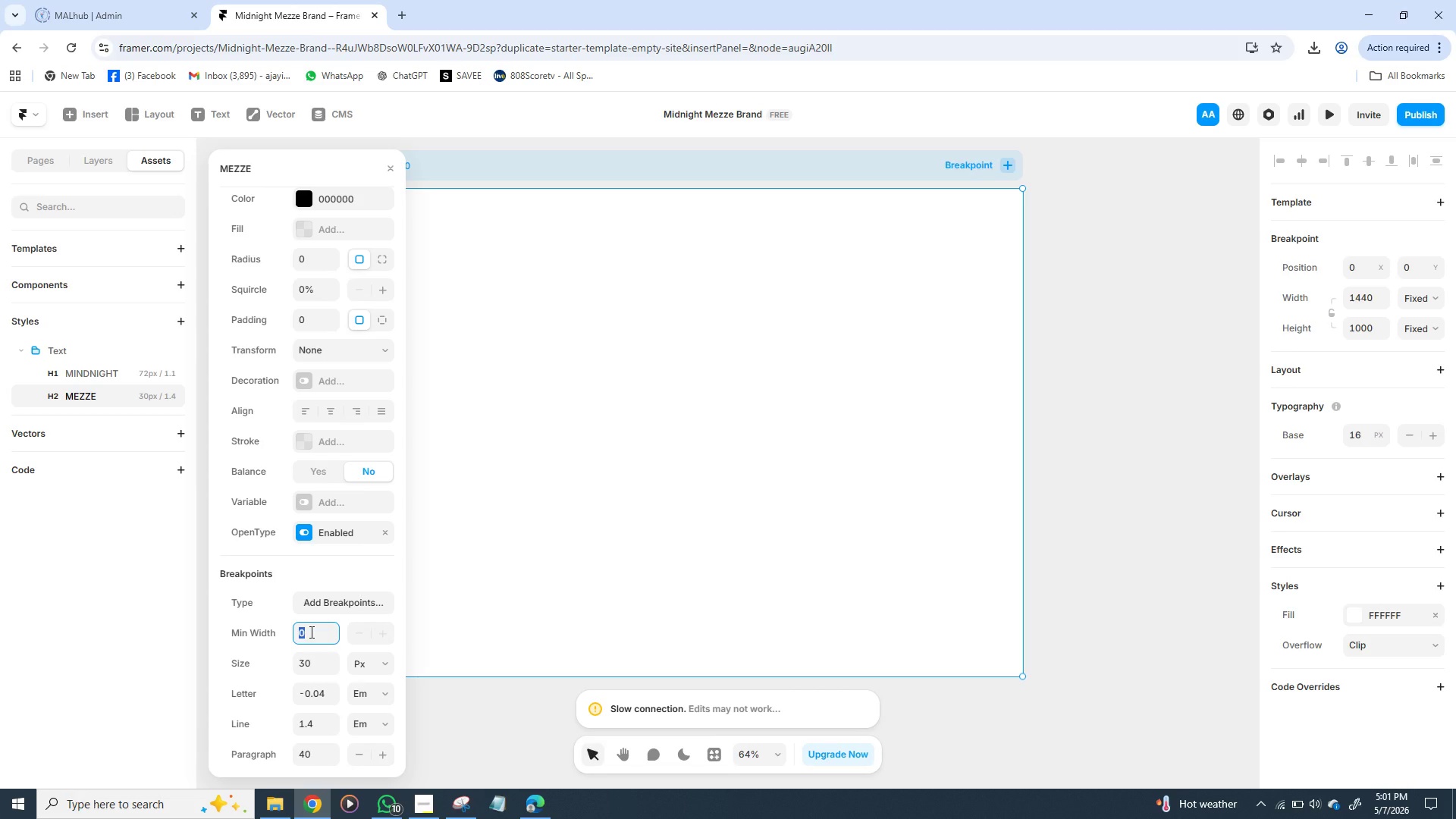 
type(666Y)
 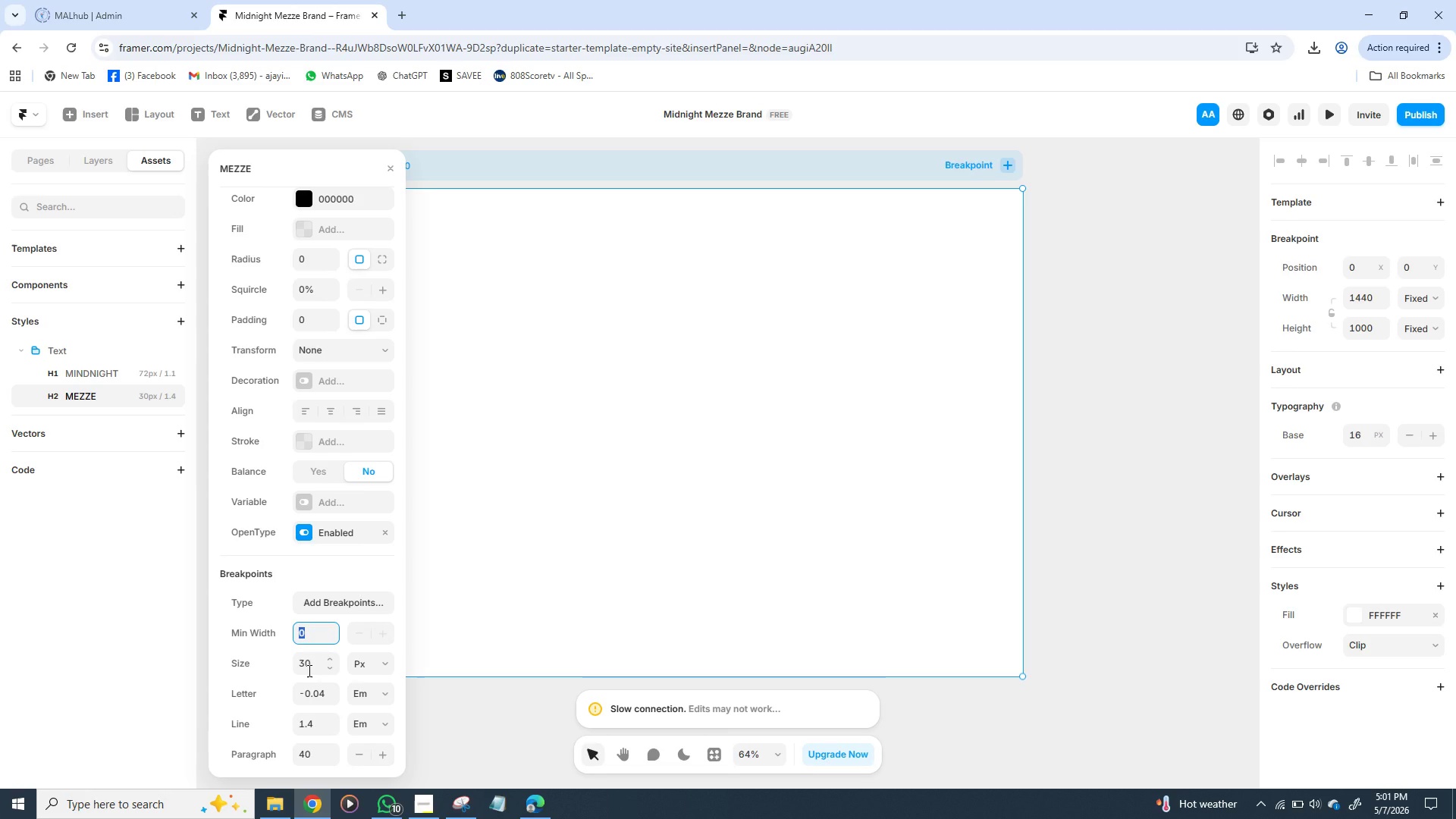 
wait(5.81)
 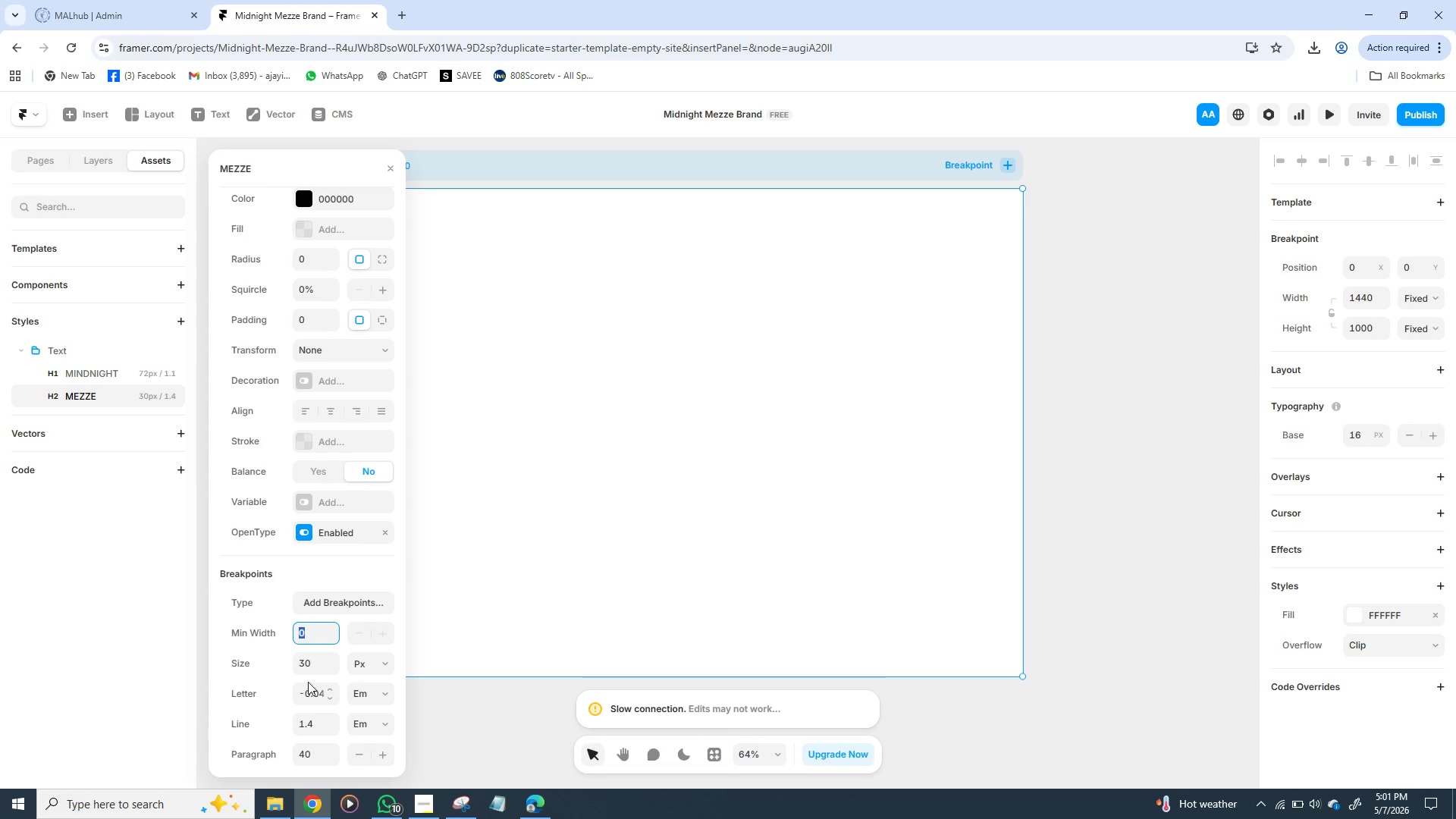 
left_click([308, 670])
 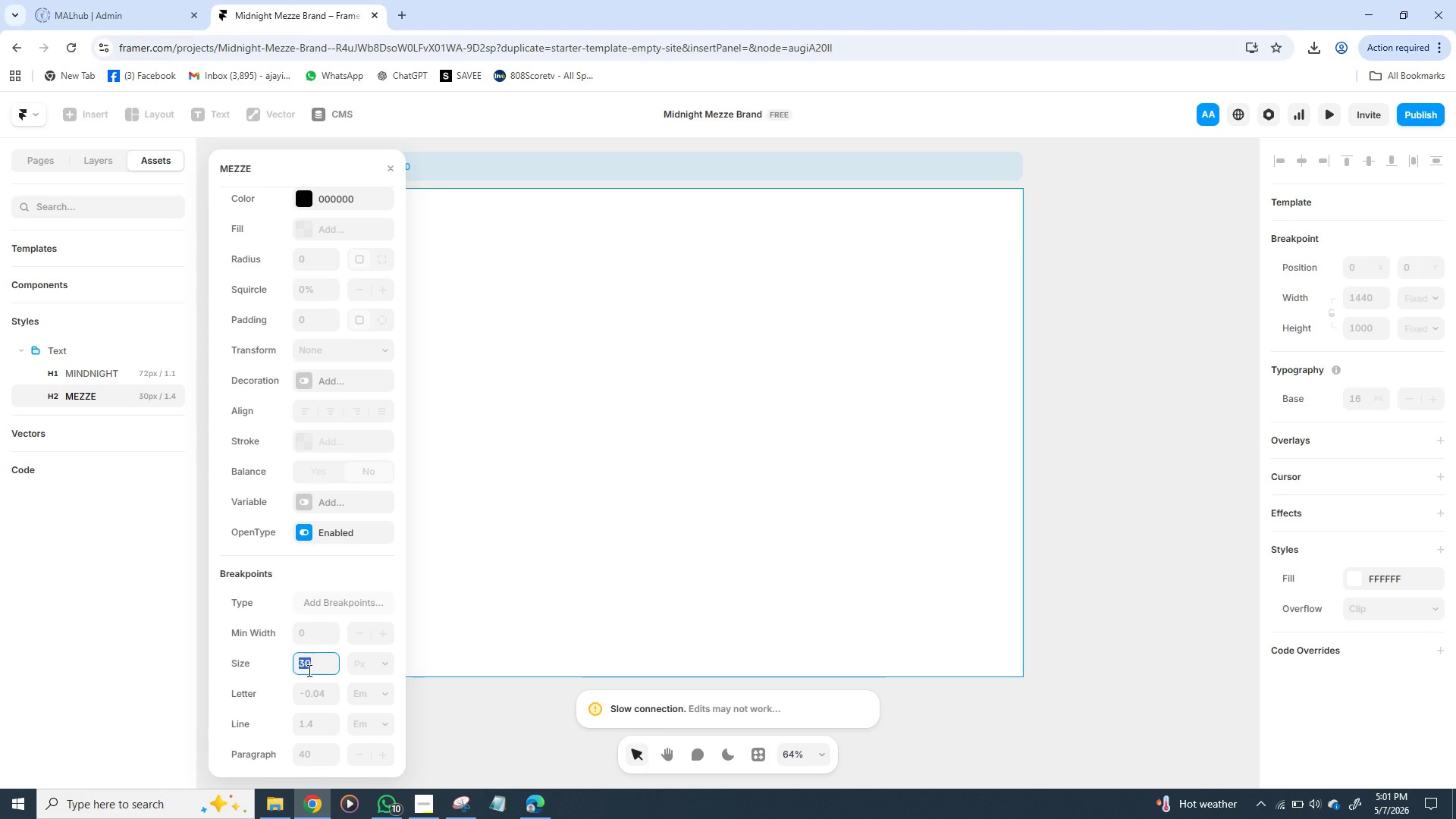 
type(72)
 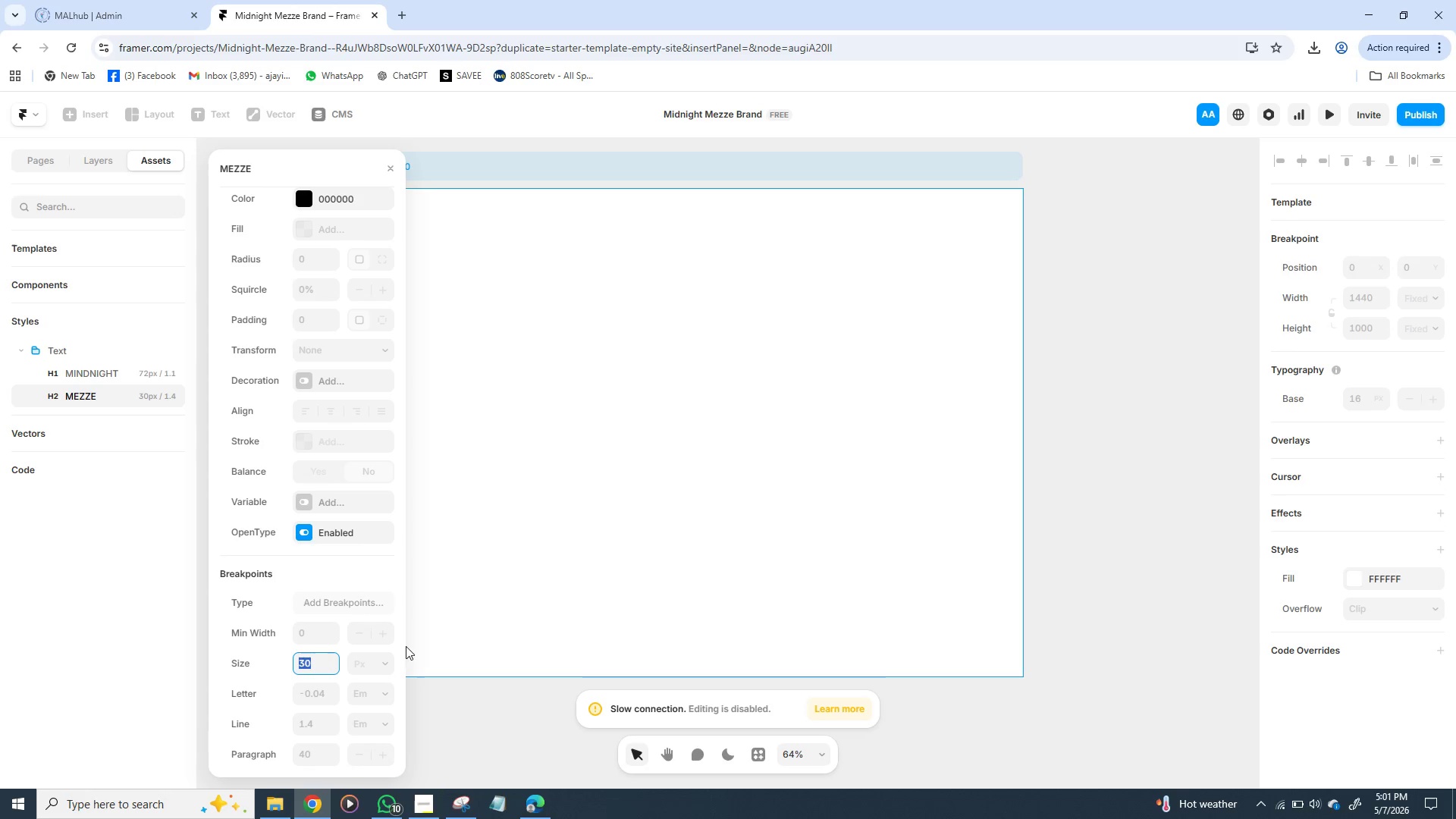 
left_click([448, 654])
 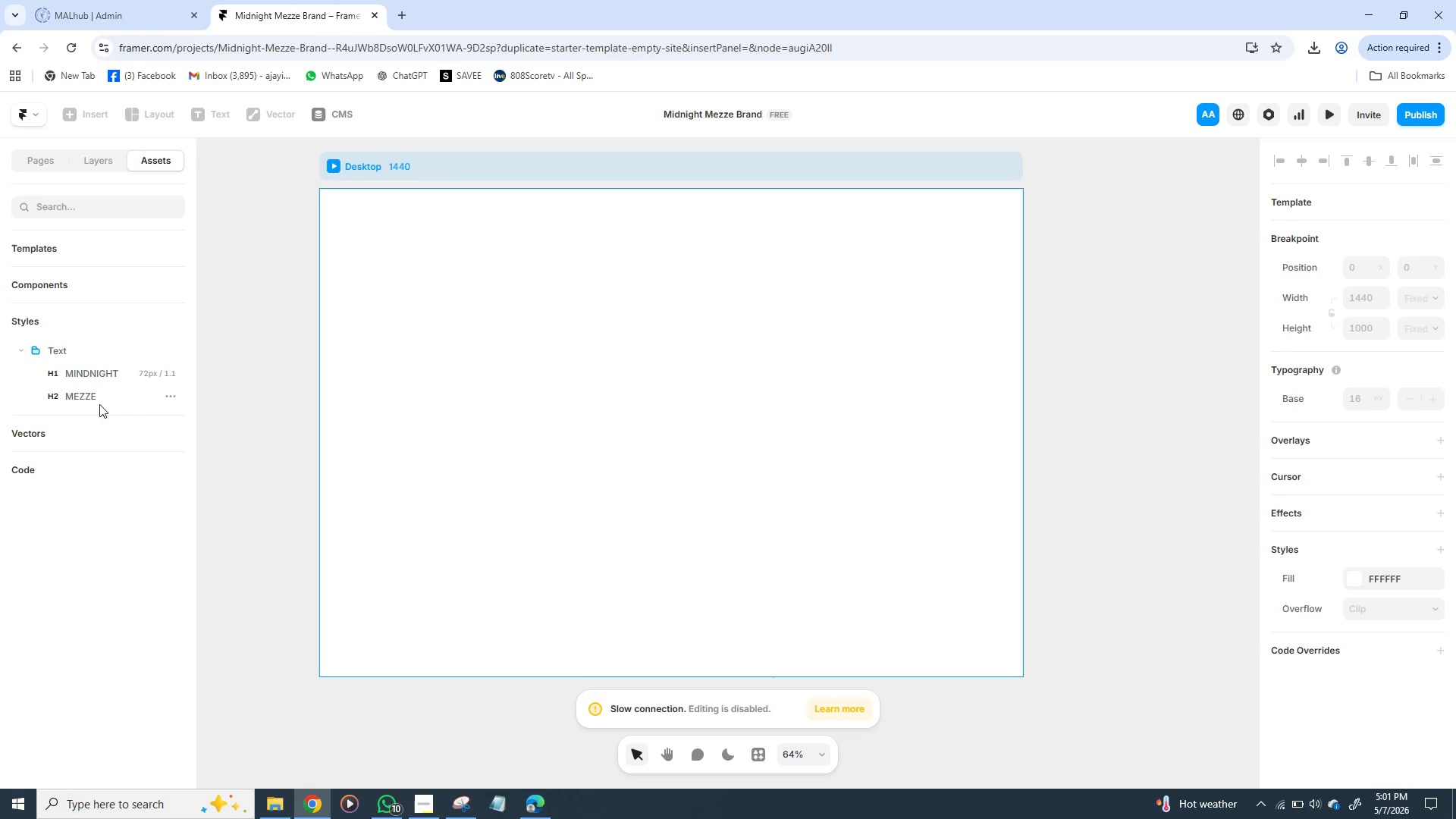 
left_click([97, 398])
 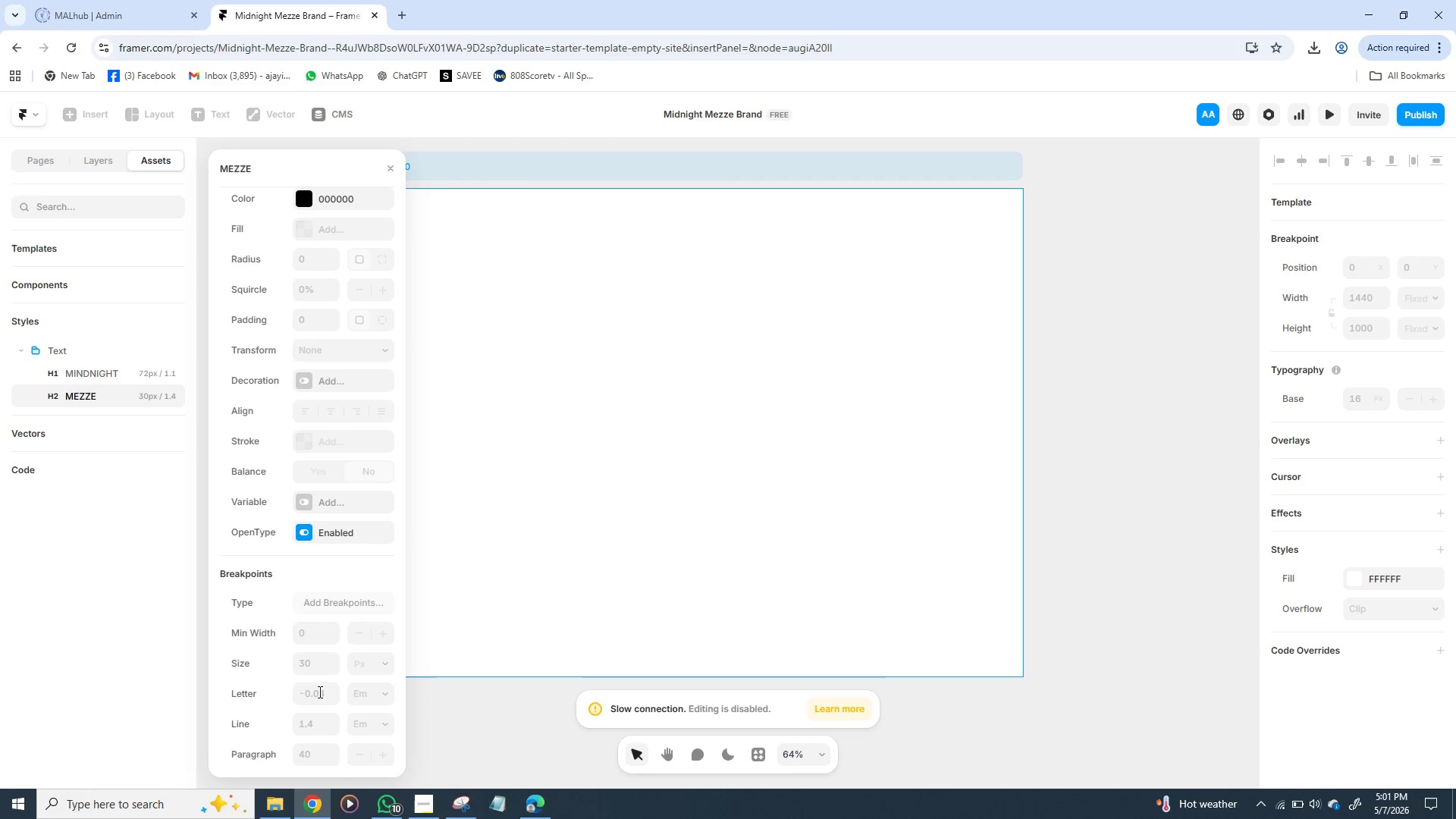 
left_click([313, 664])
 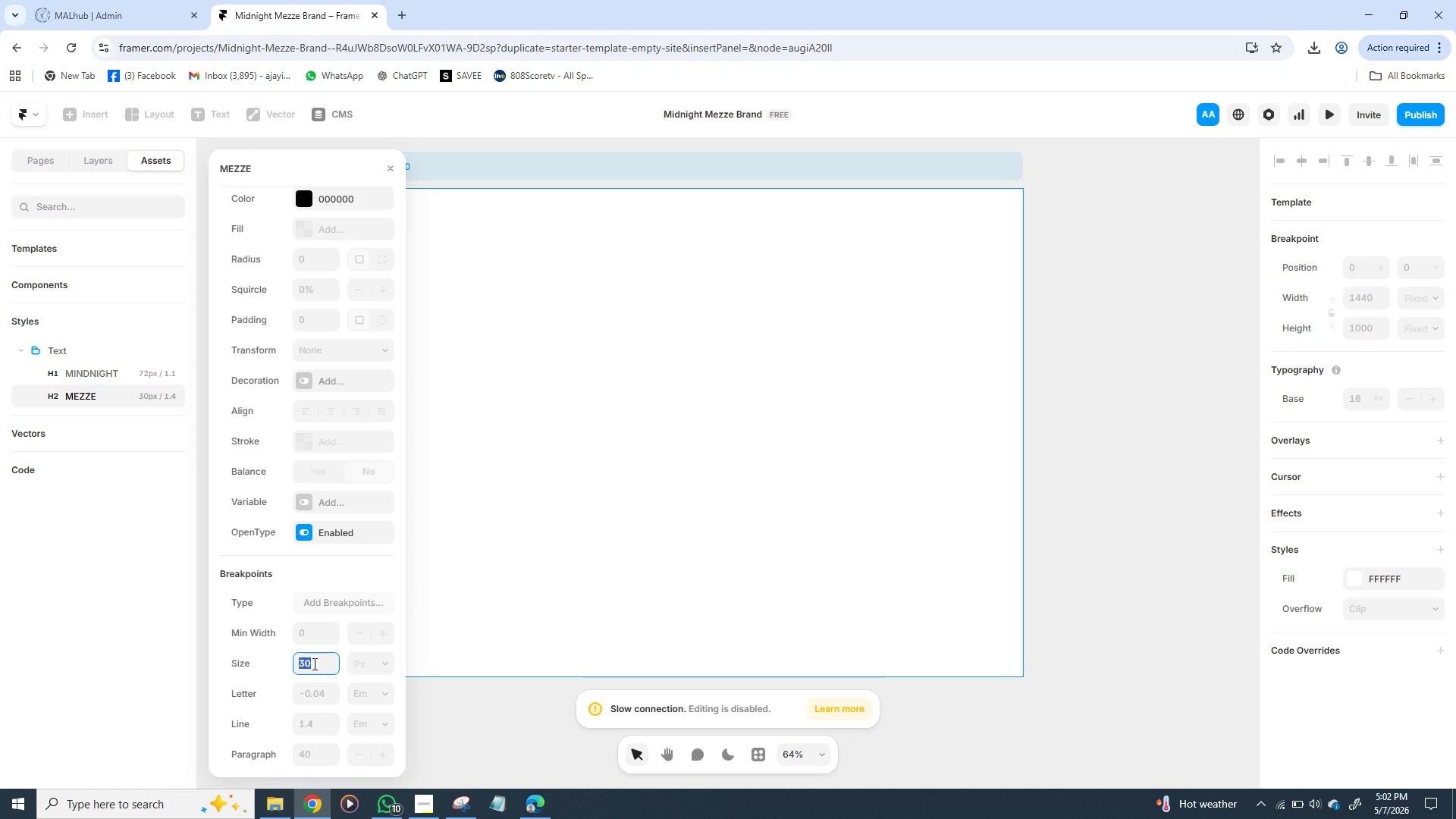 
key(7)
 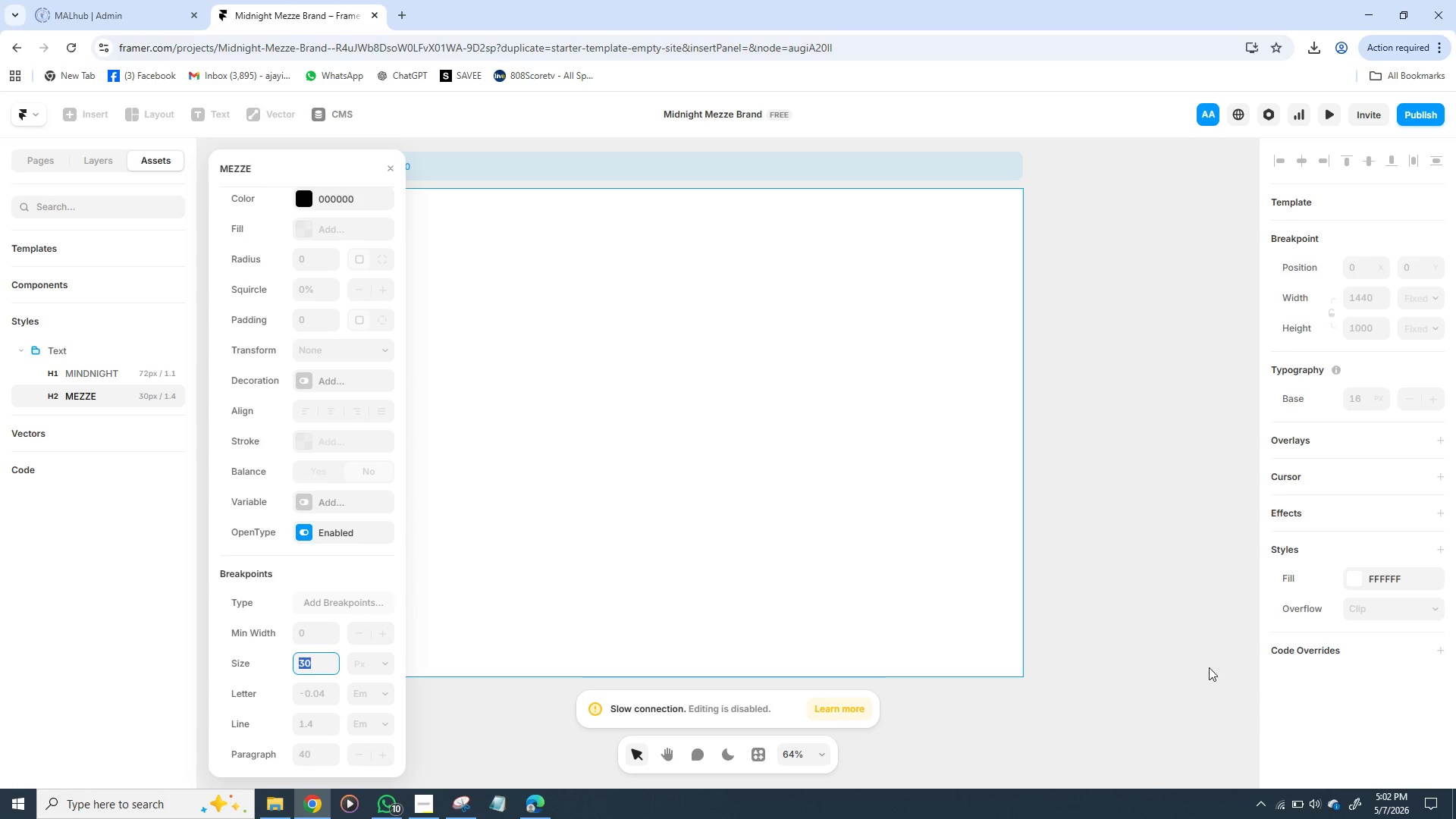 
wait(8.88)
 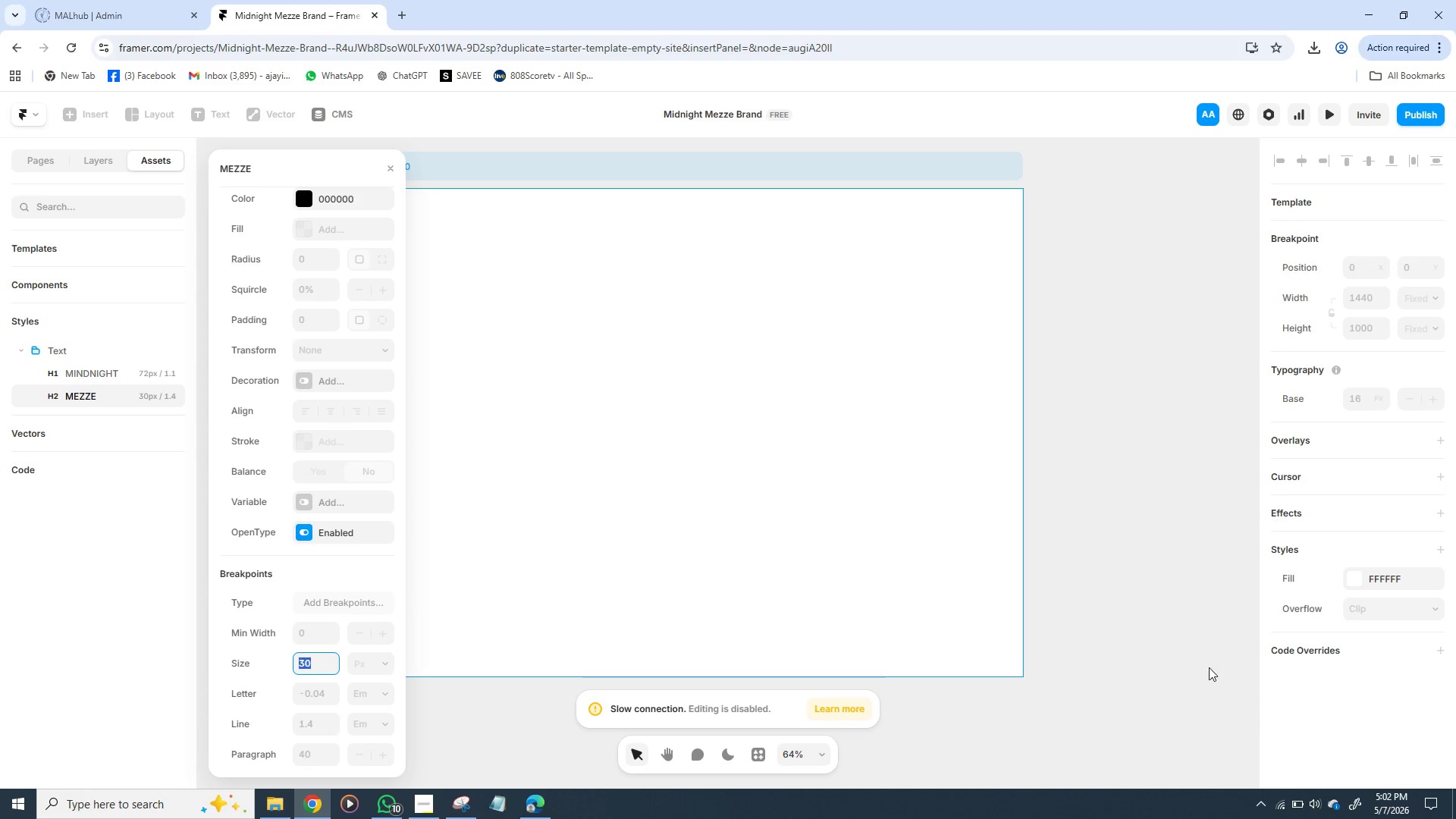 
mouse_move([1250, 773])
 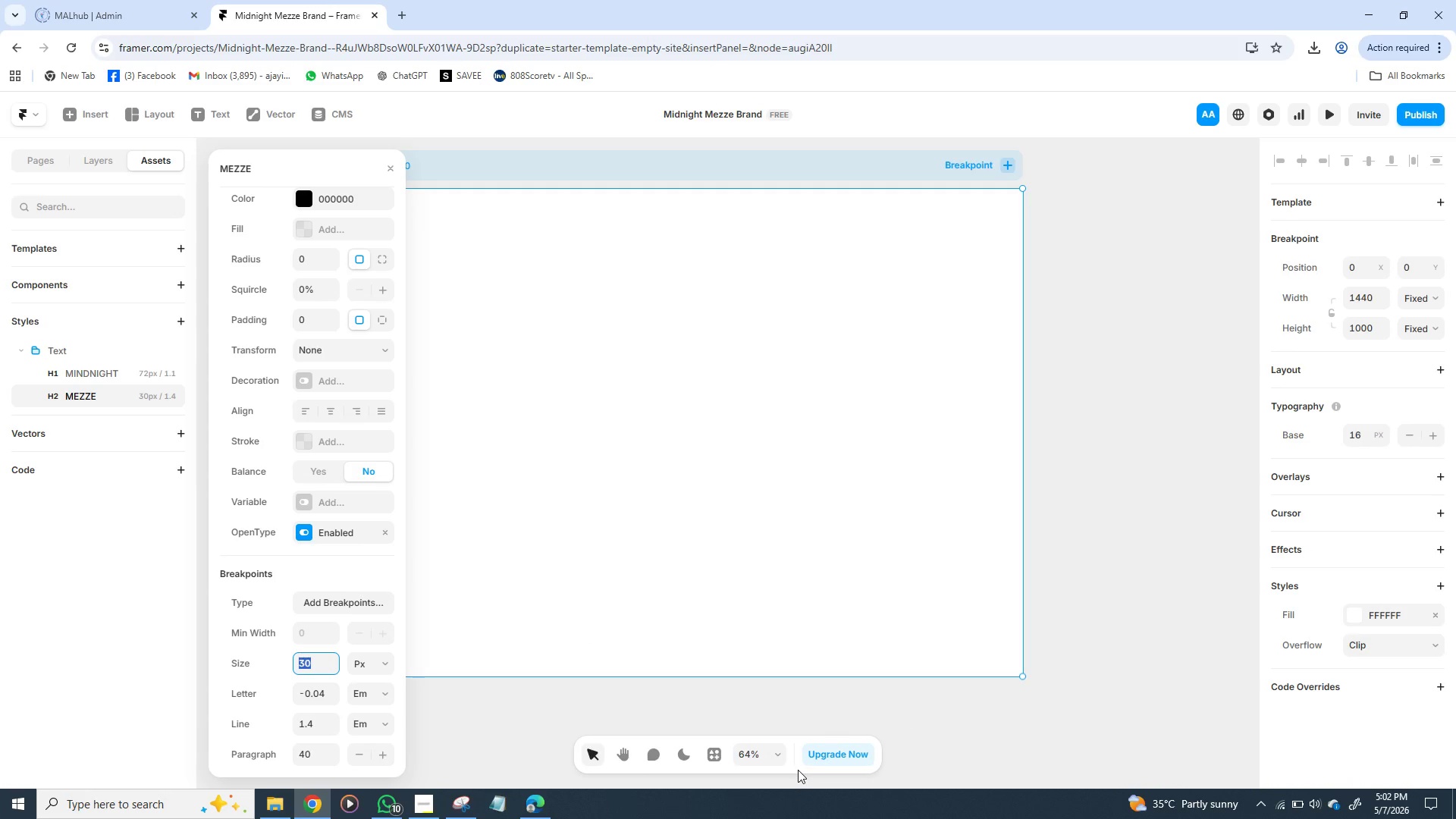 
key(7)
 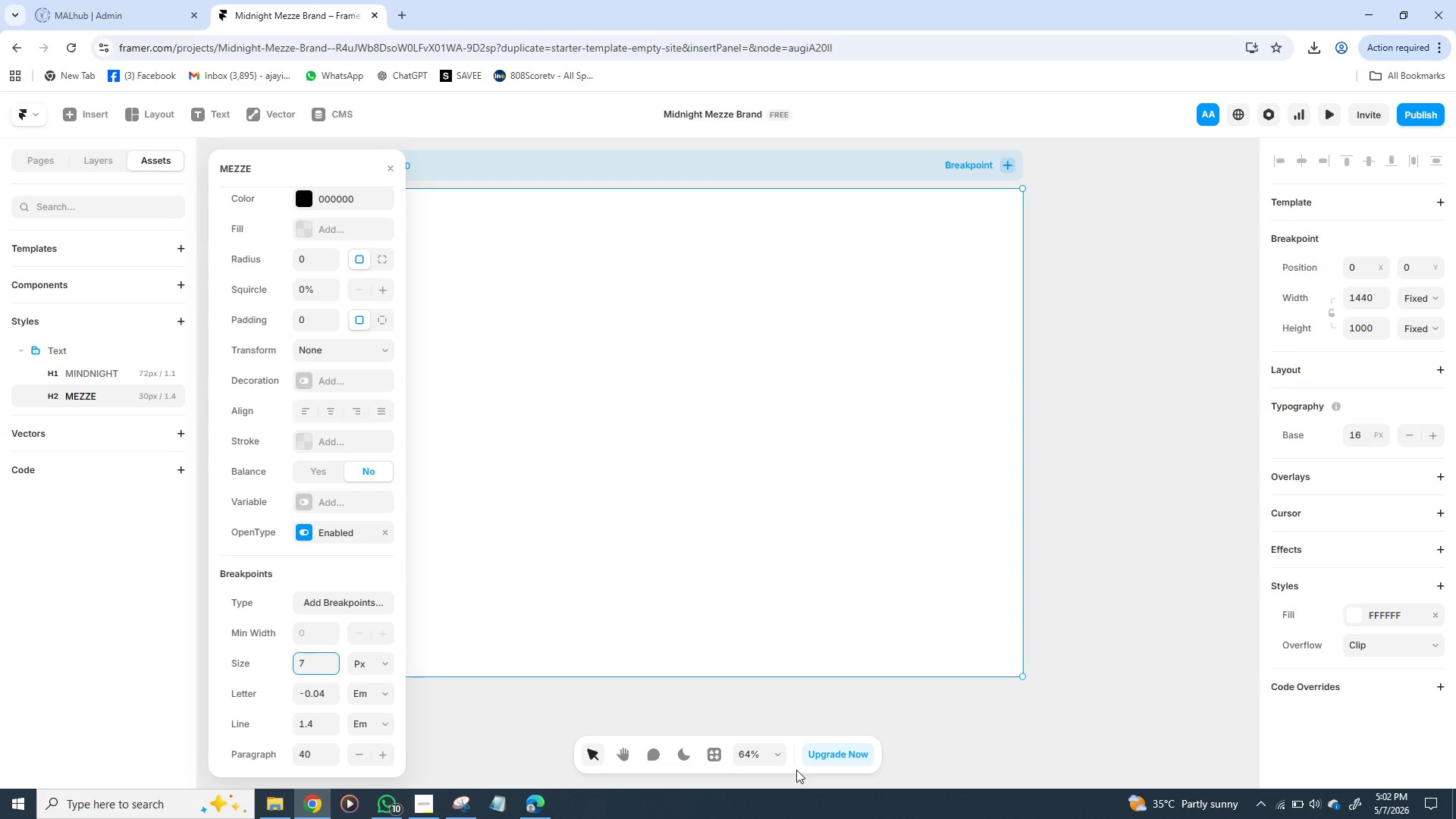 
key(2)
 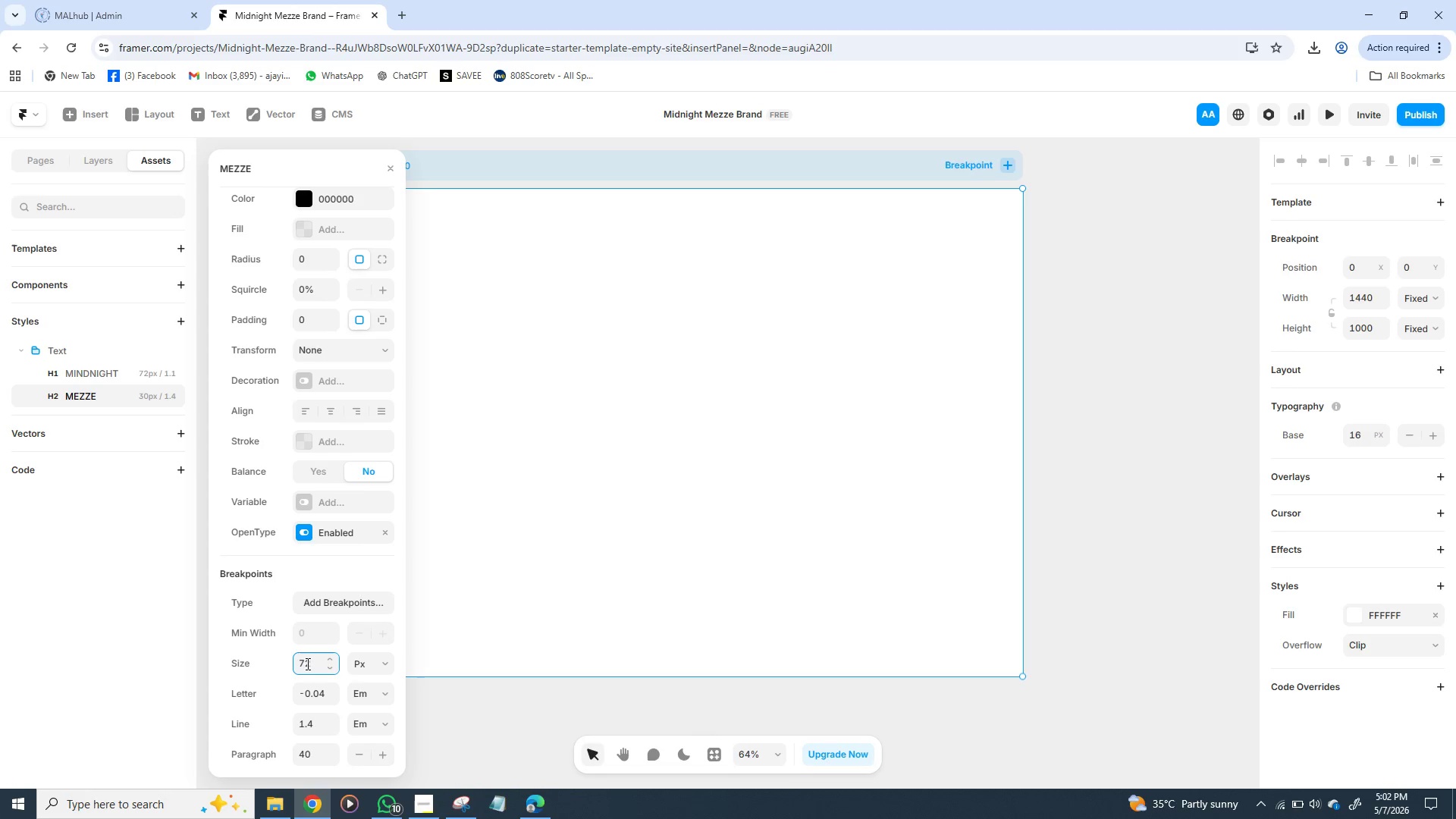 
left_click([306, 635])
 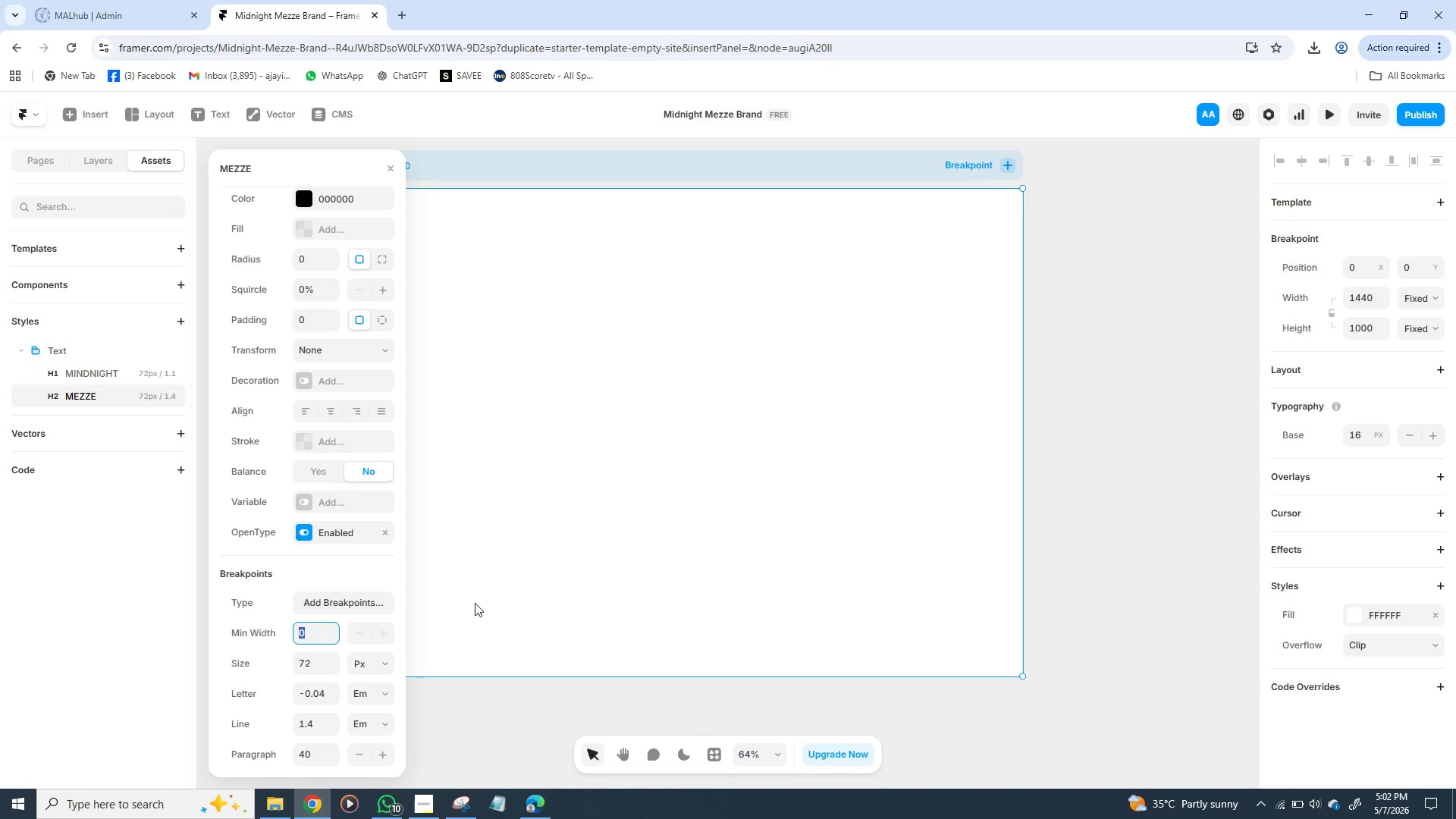 
wait(5.8)
 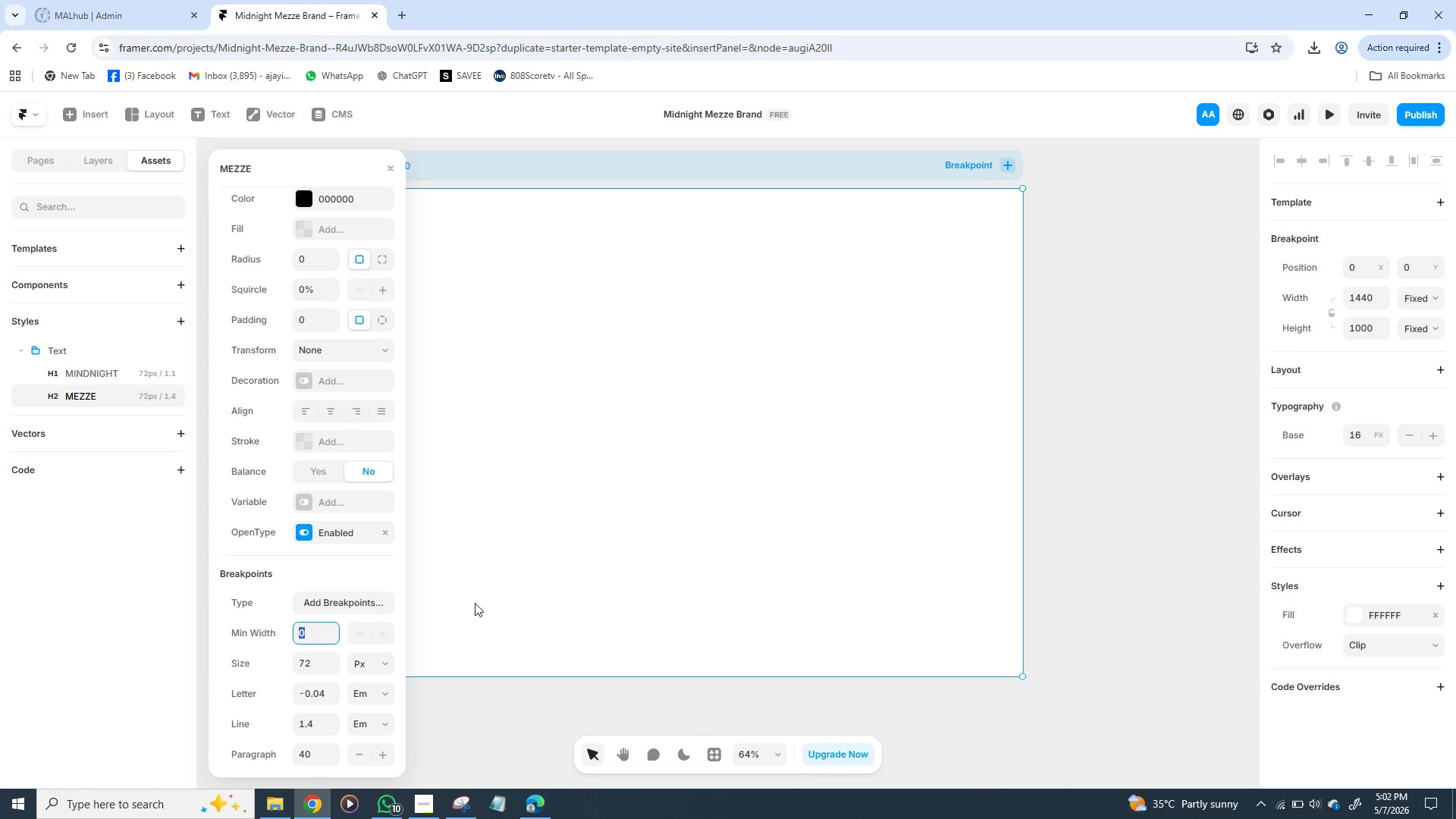 
type(600)
 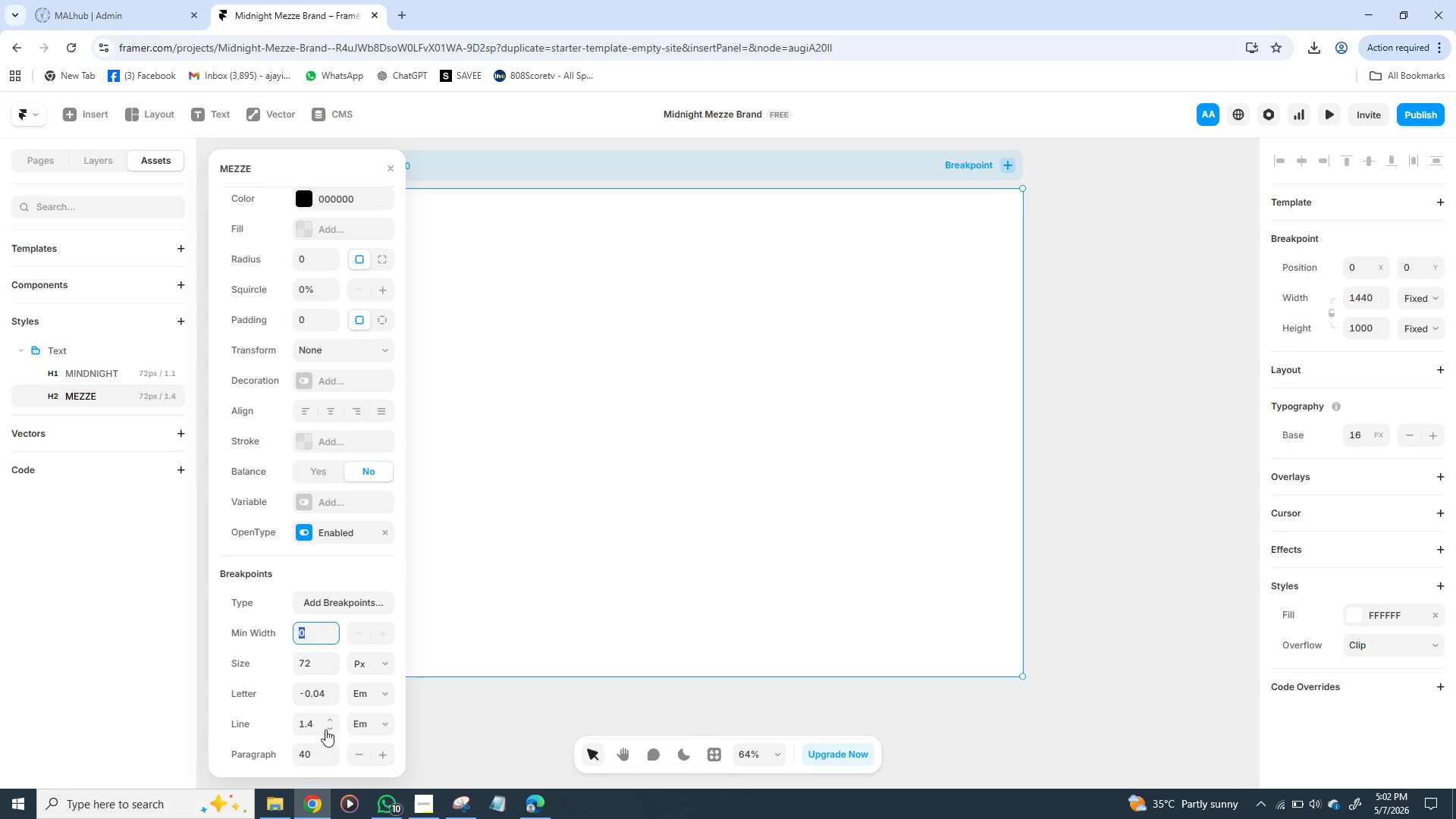 
left_click([315, 624])
 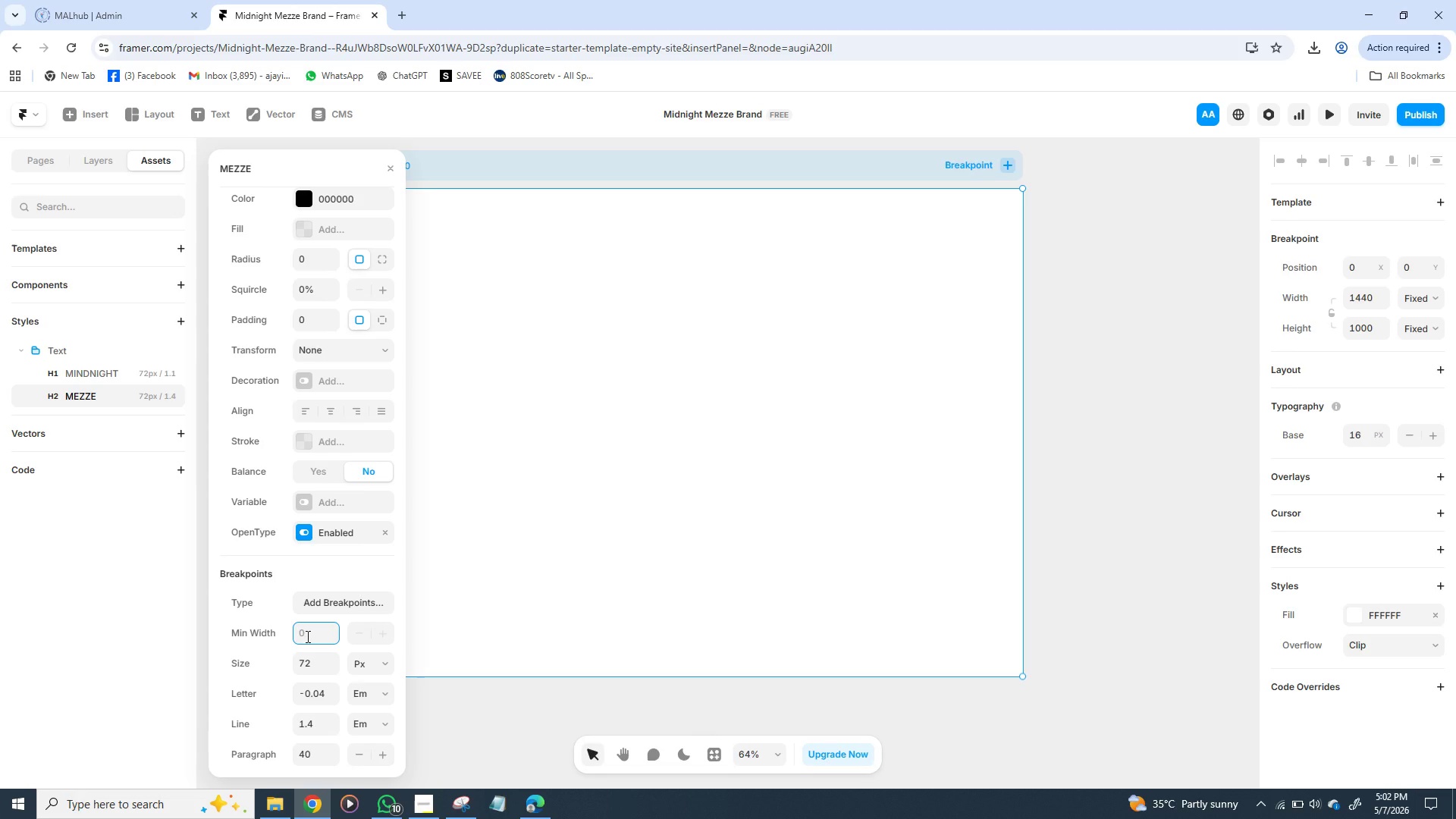 
double_click([306, 636])
 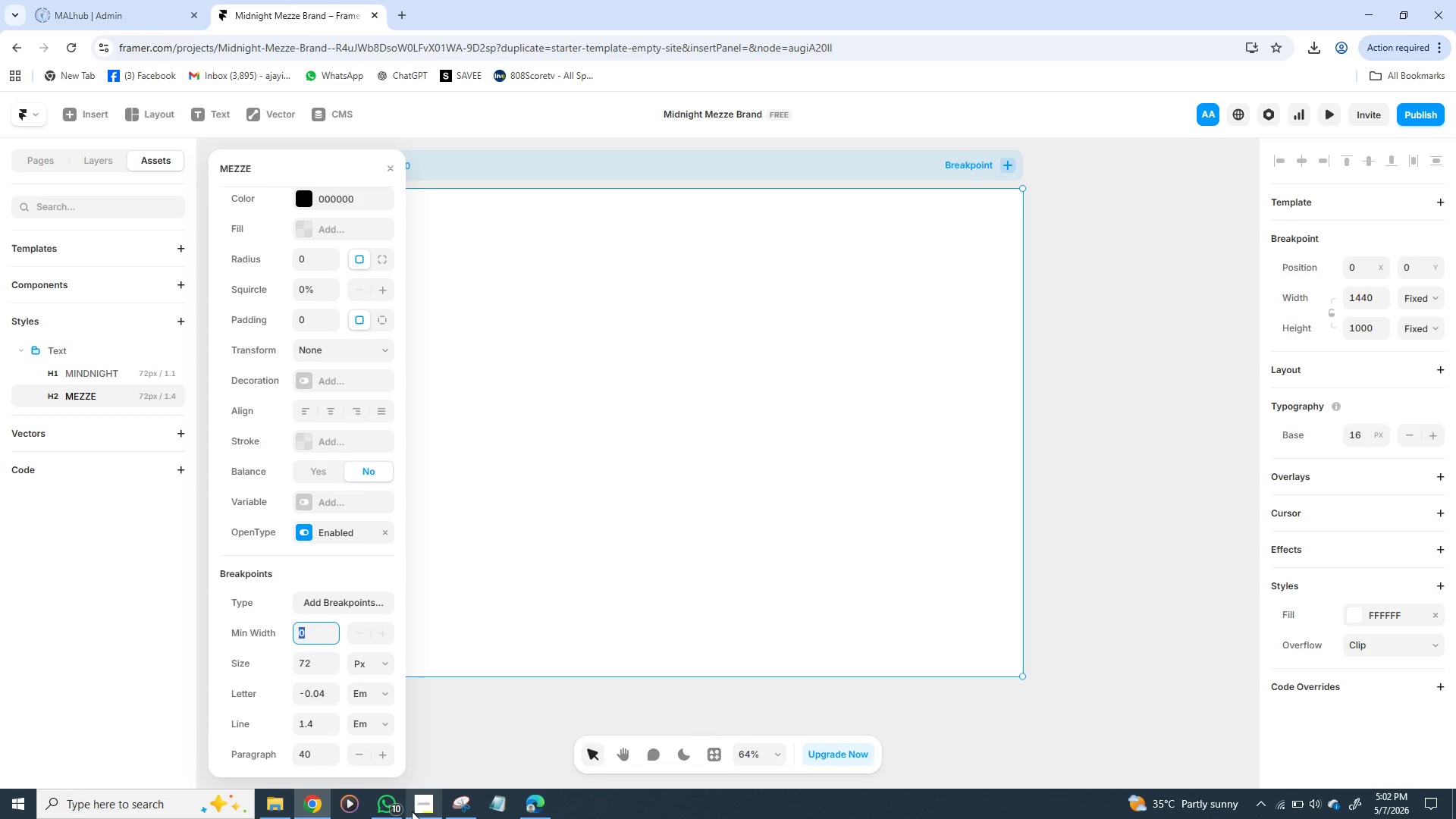 
left_click([430, 802])